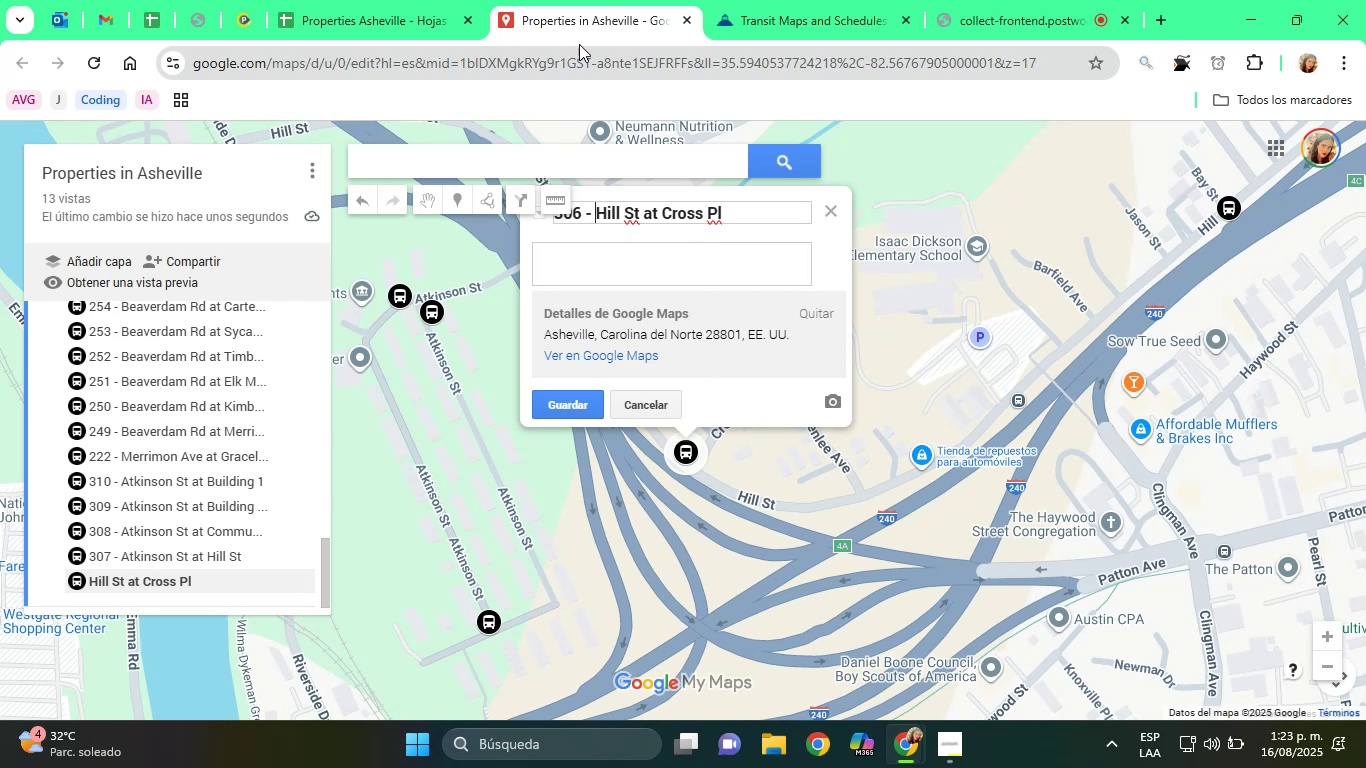 
left_click([580, 274])
 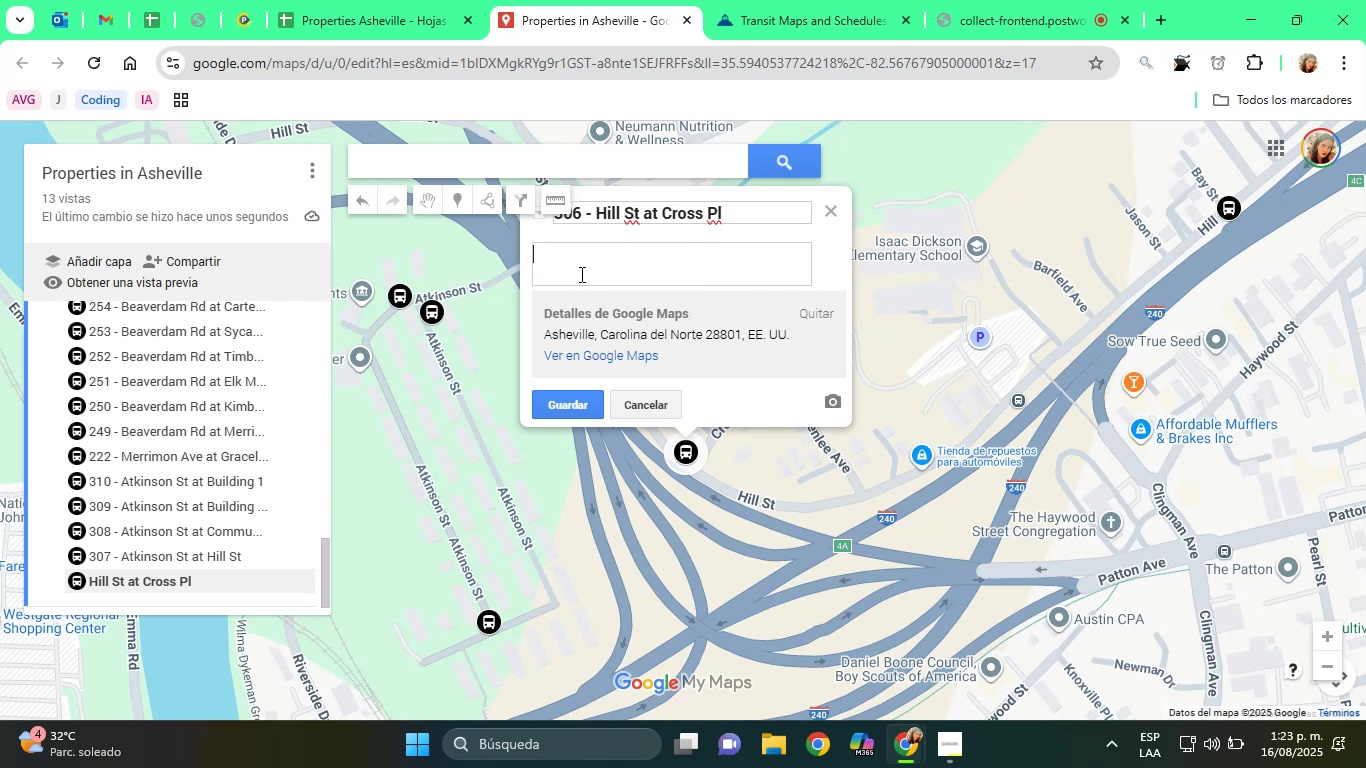 
type(Bus Stop)
 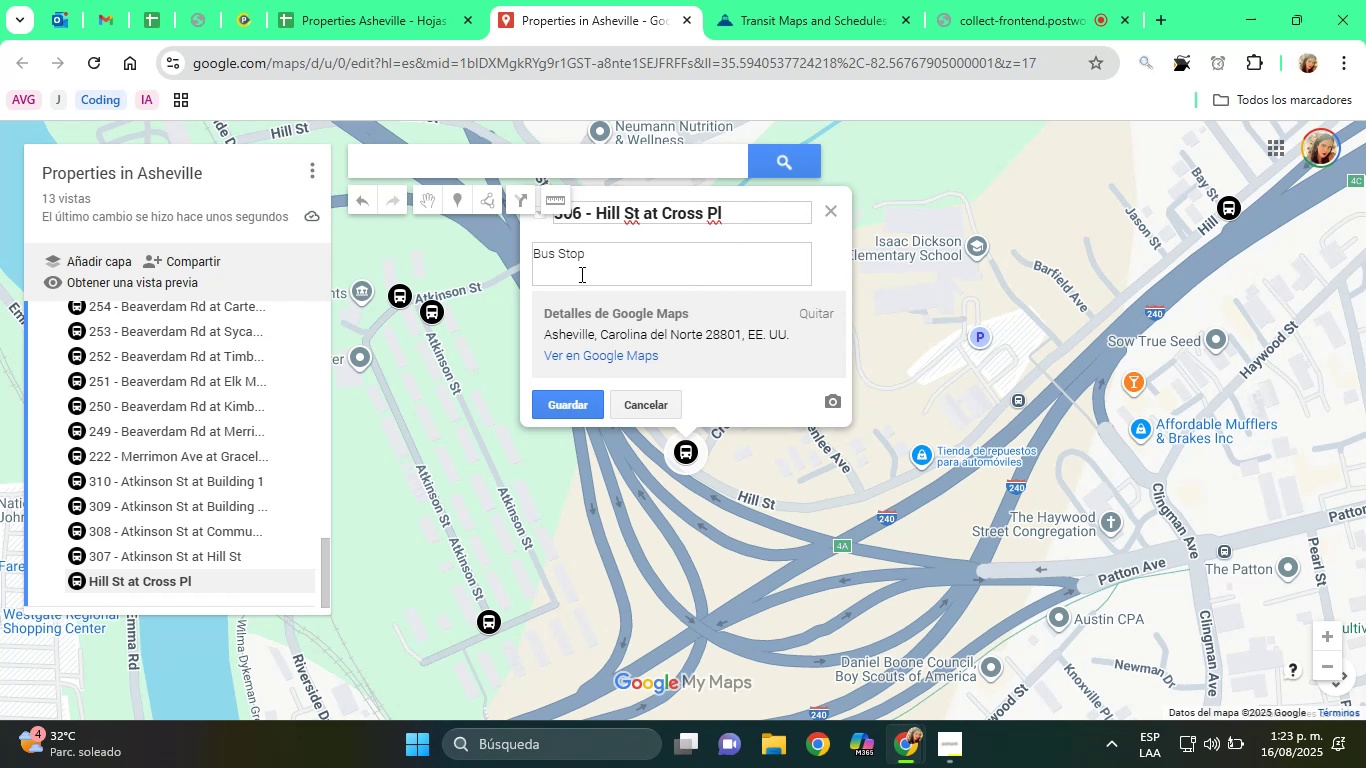 
key(Enter)
 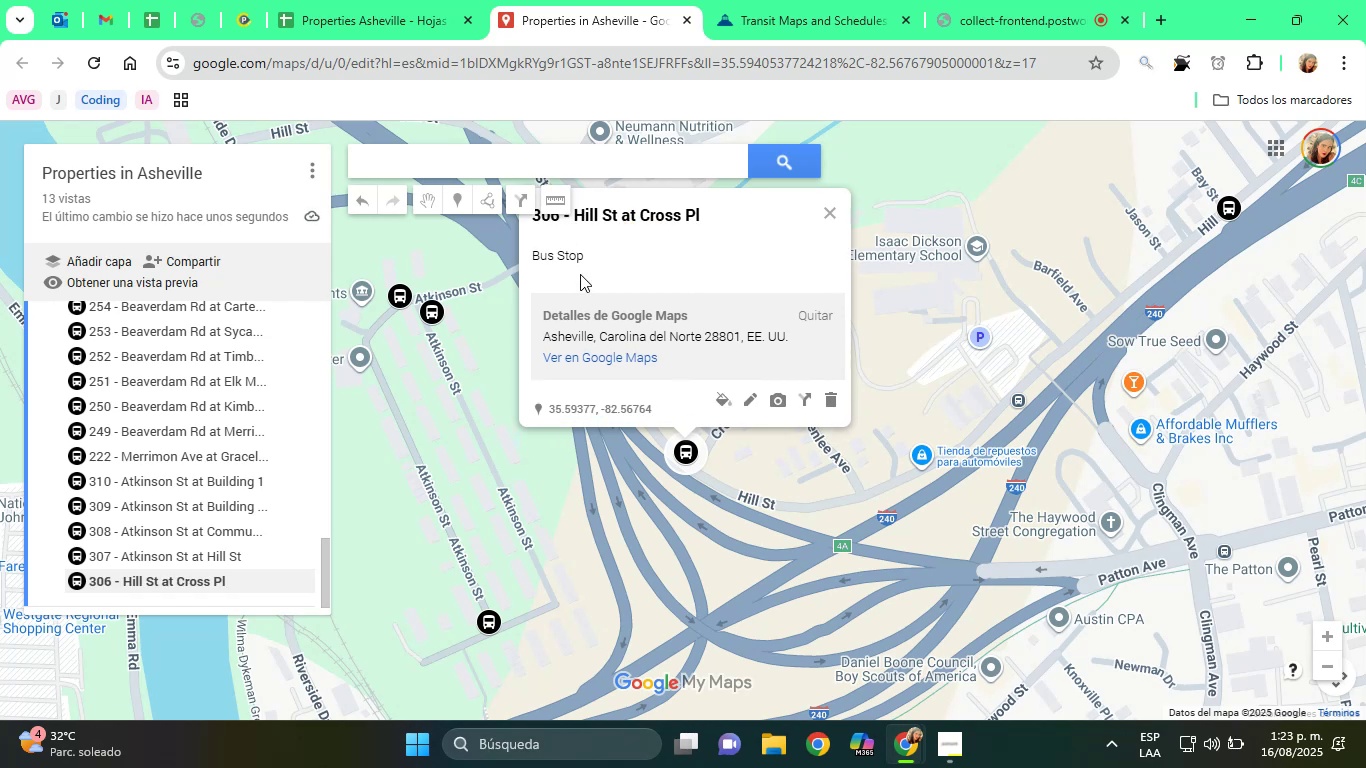 
mouse_move([242, 10])
 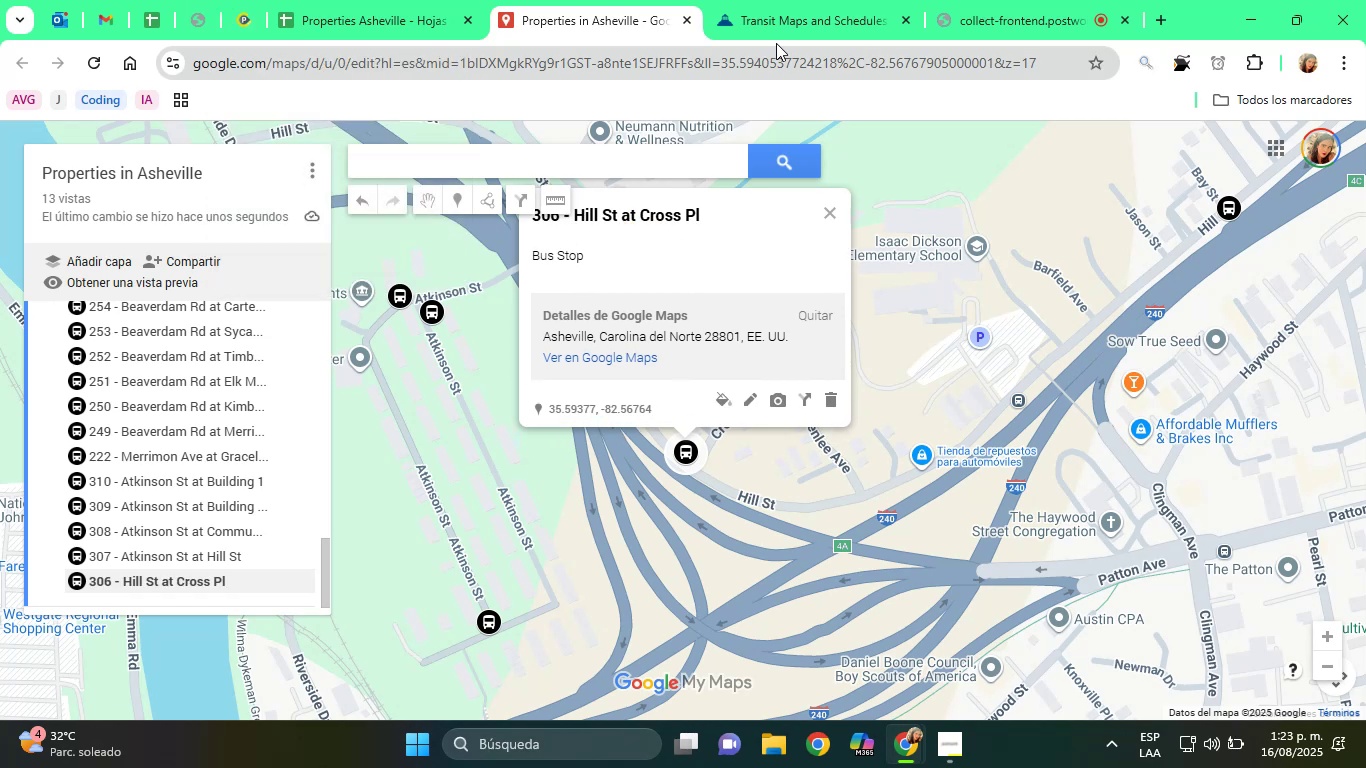 
left_click([815, 0])
 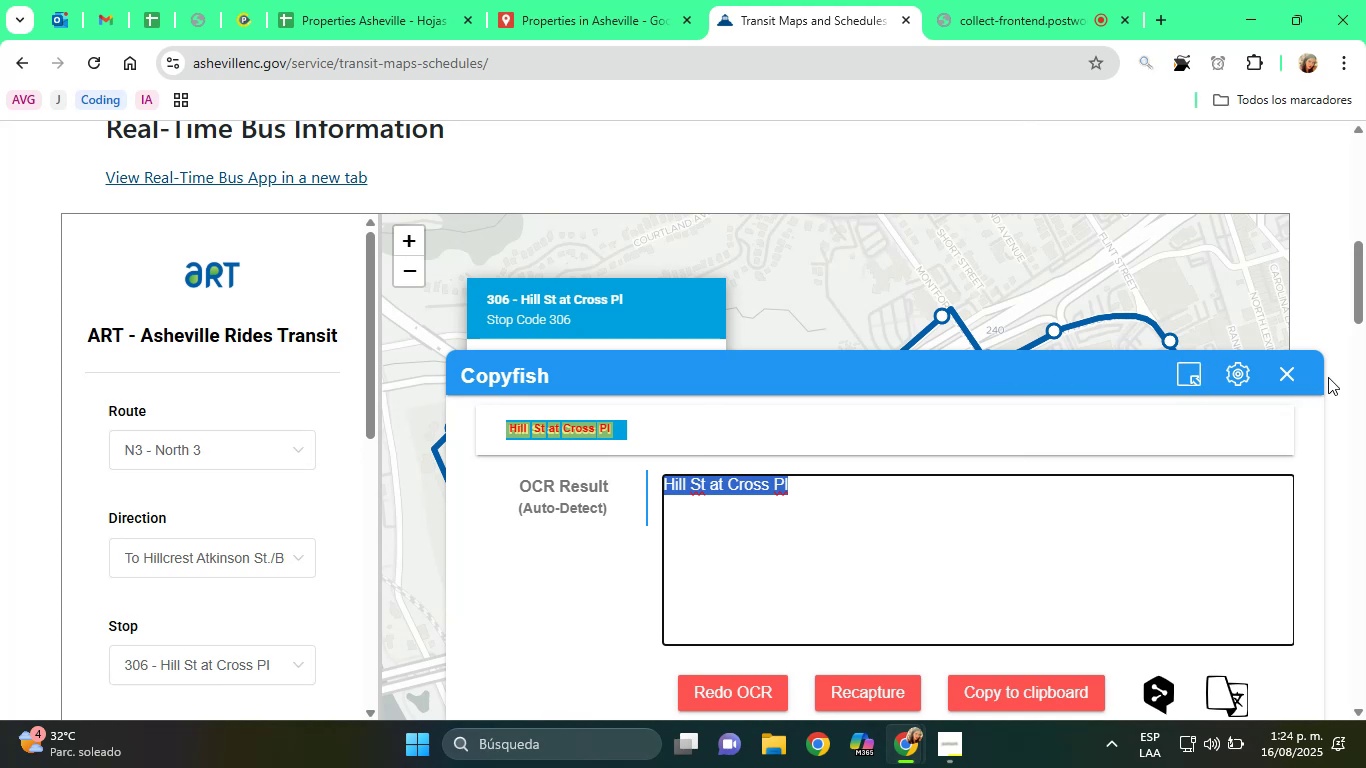 
left_click([1289, 377])
 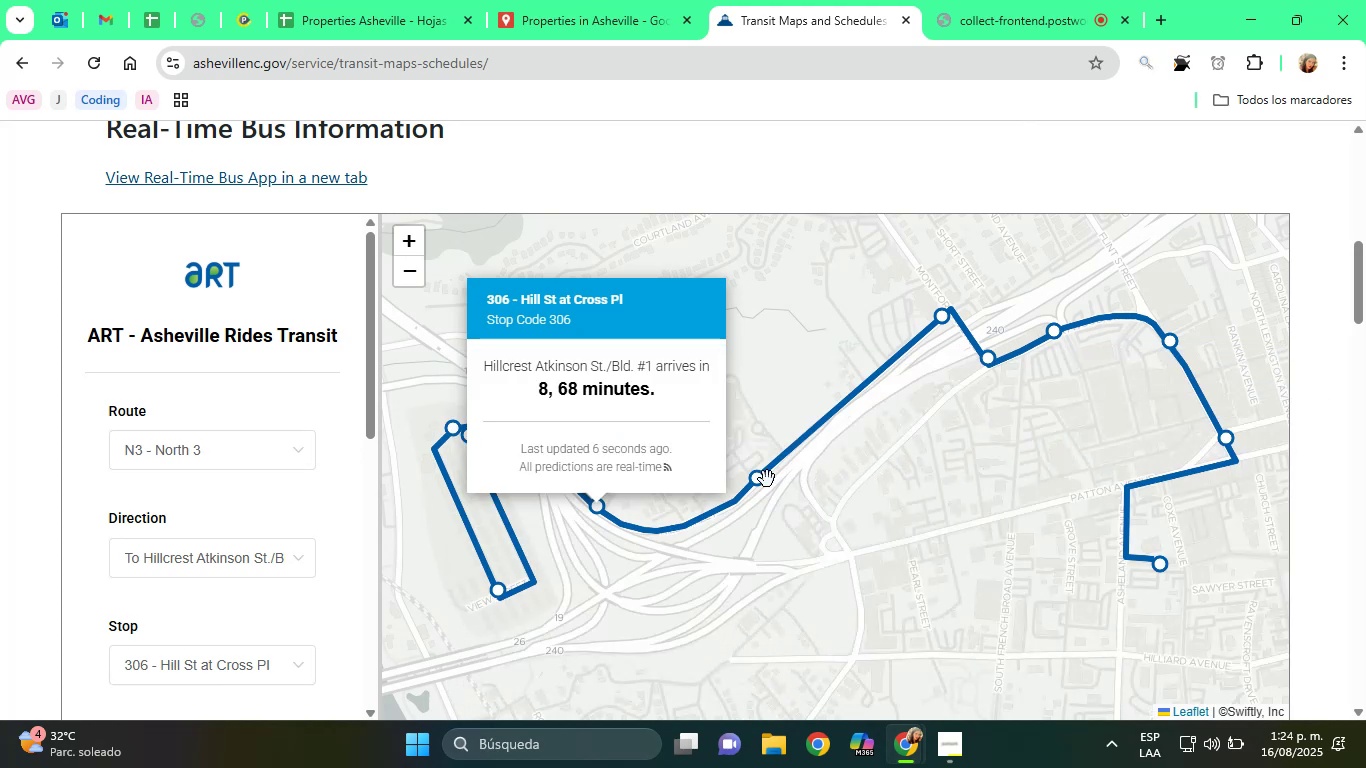 
left_click([756, 481])
 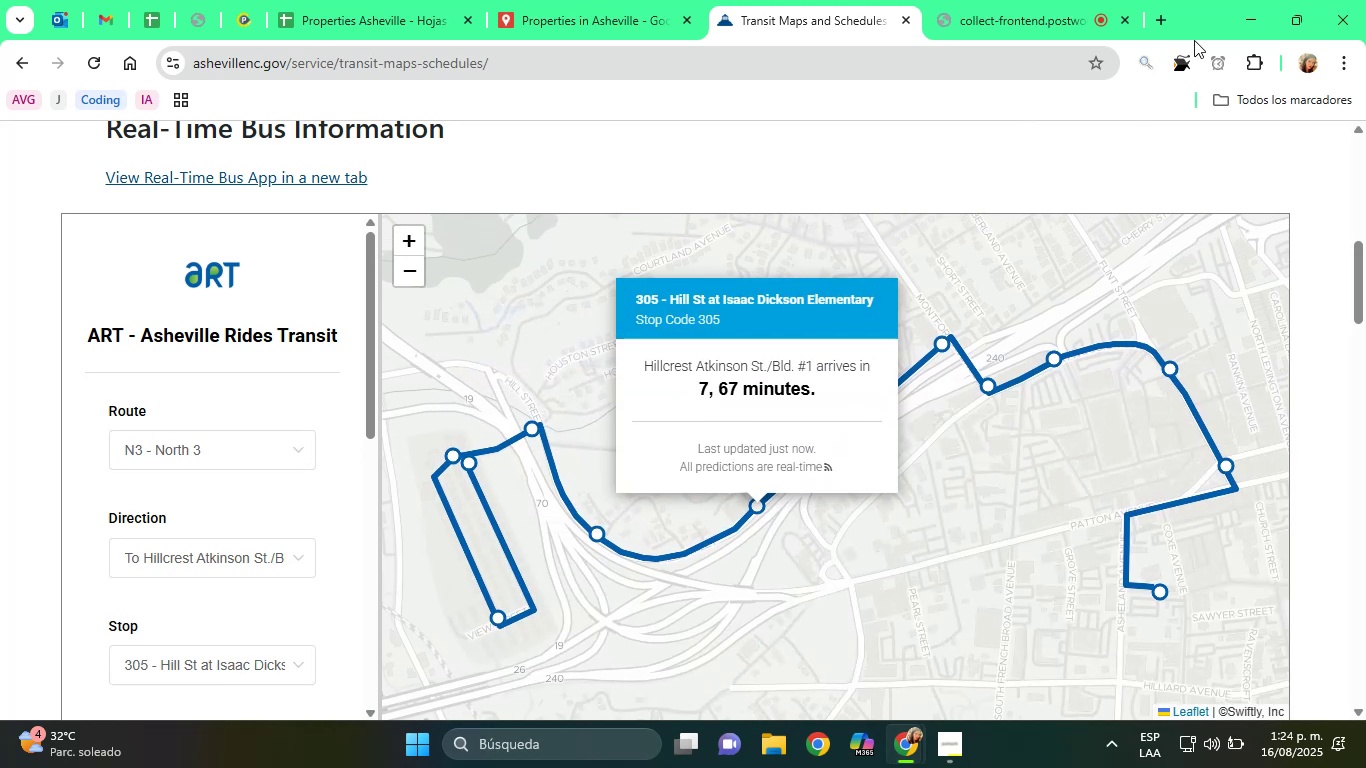 
left_click([1184, 62])
 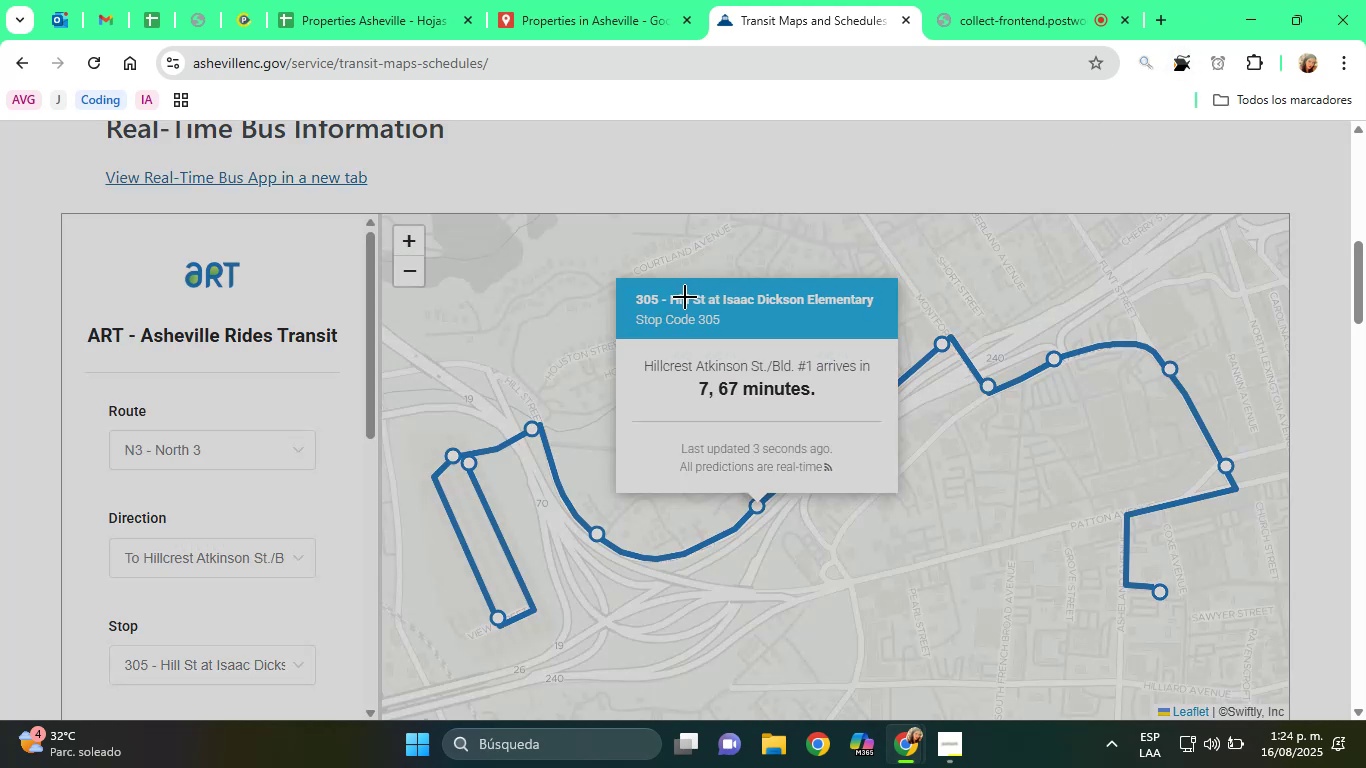 
left_click_drag(start_coordinate=[667, 292], to_coordinate=[886, 314])
 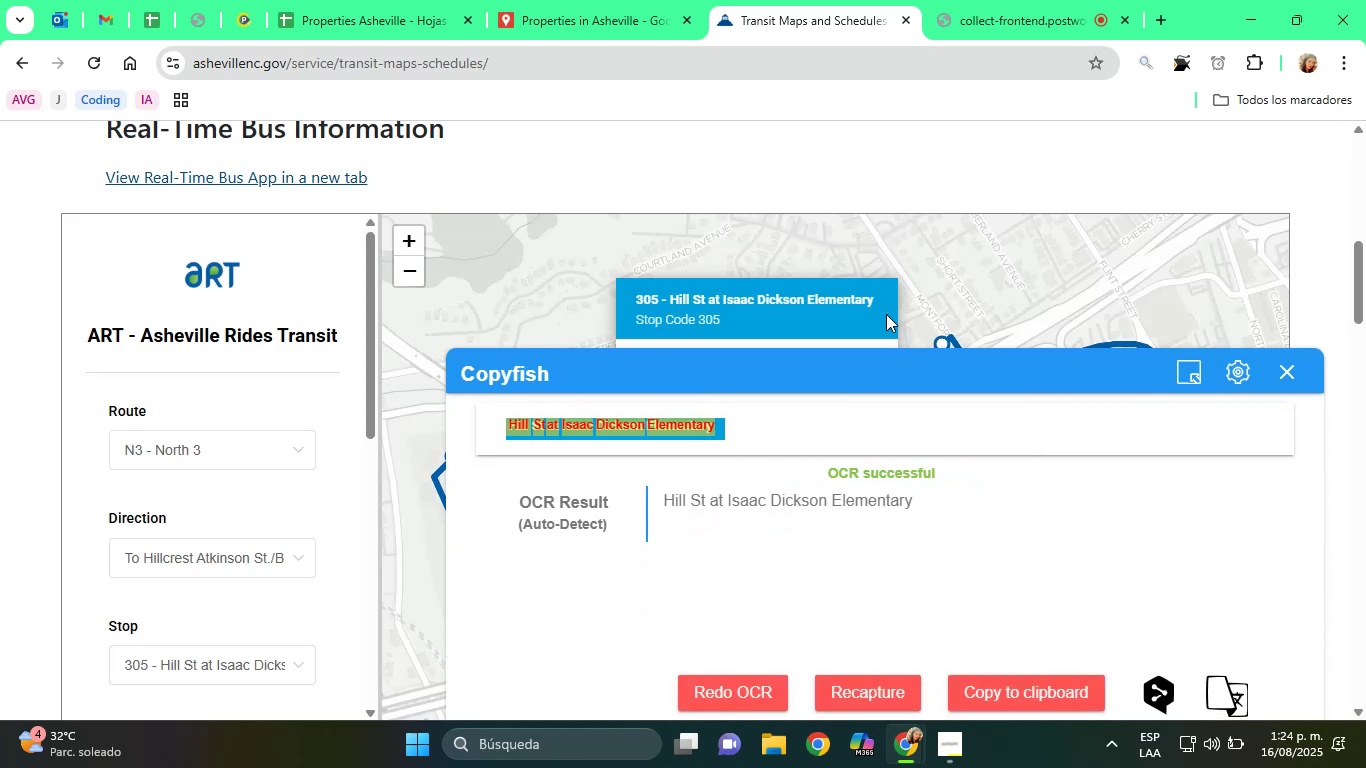 
double_click([769, 511])
 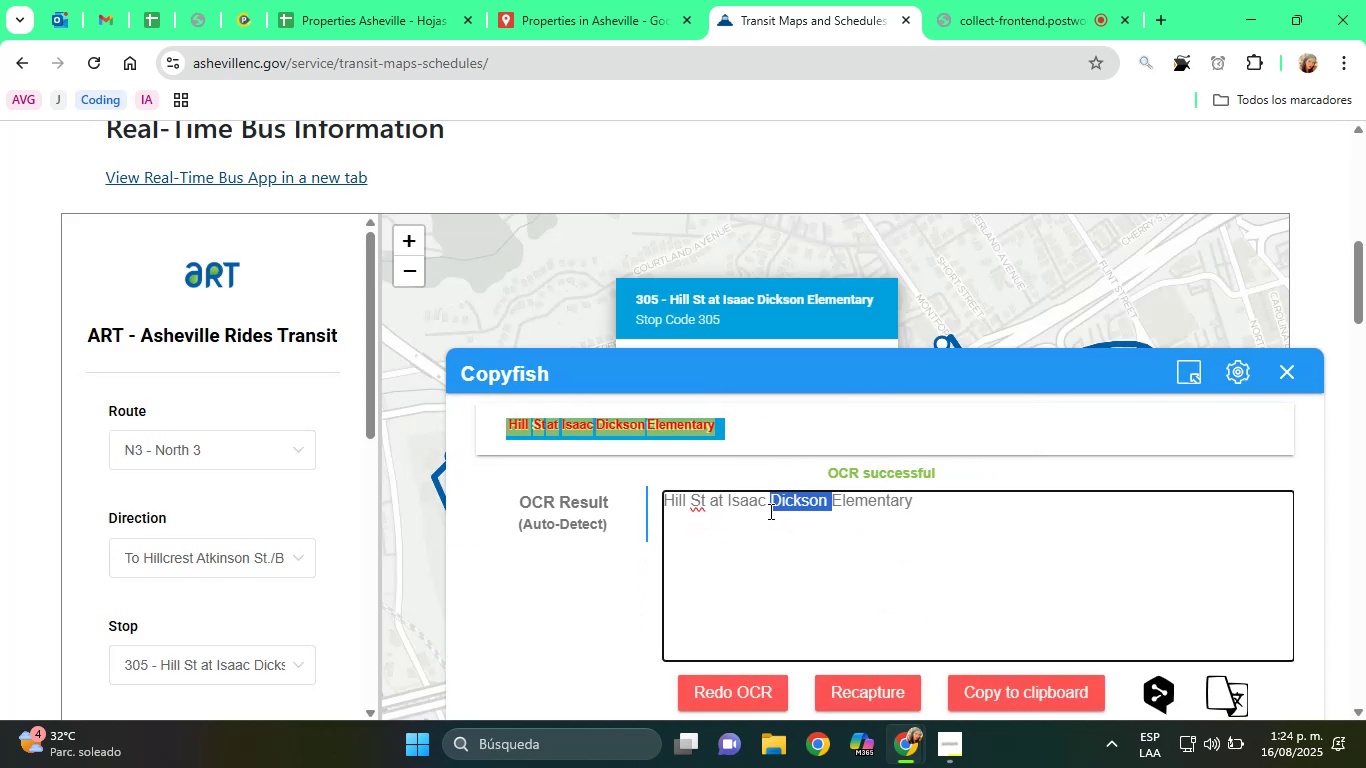 
triple_click([769, 511])
 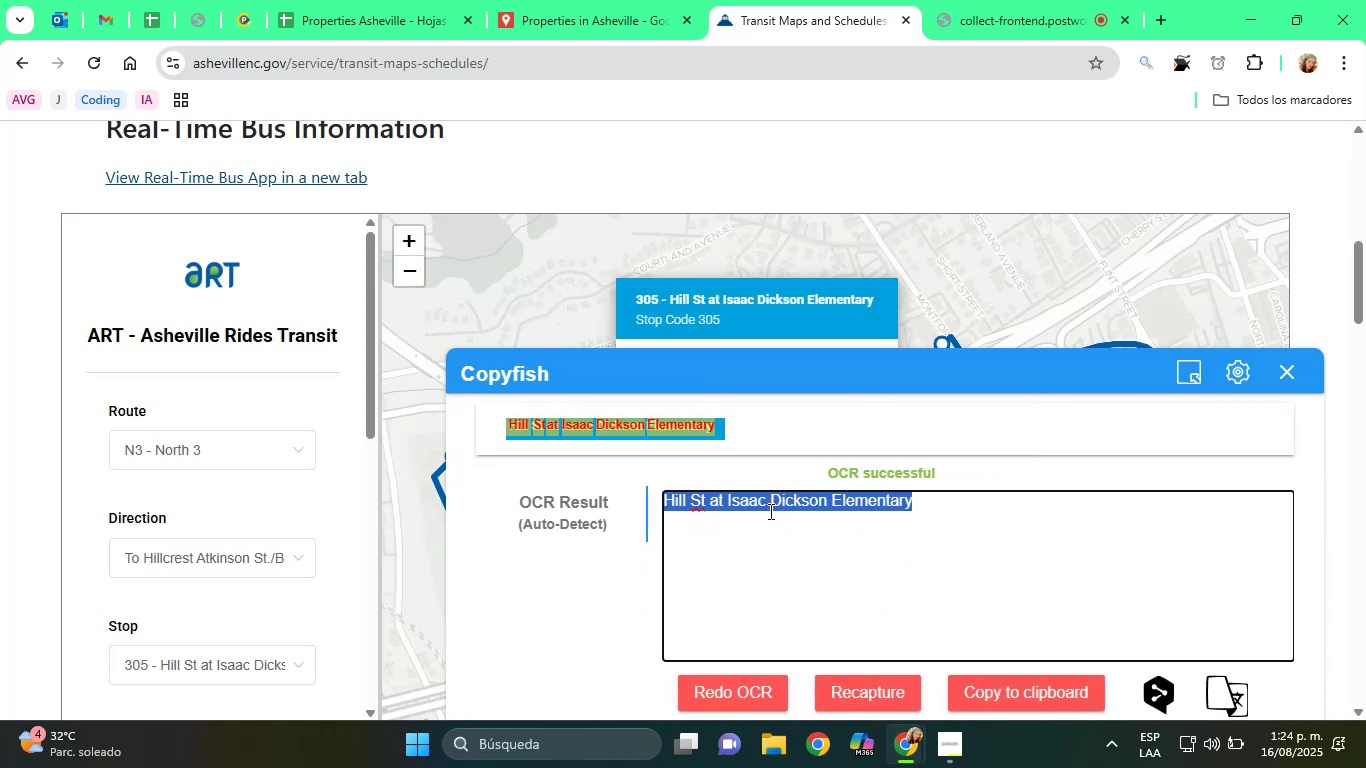 
right_click([769, 511])
 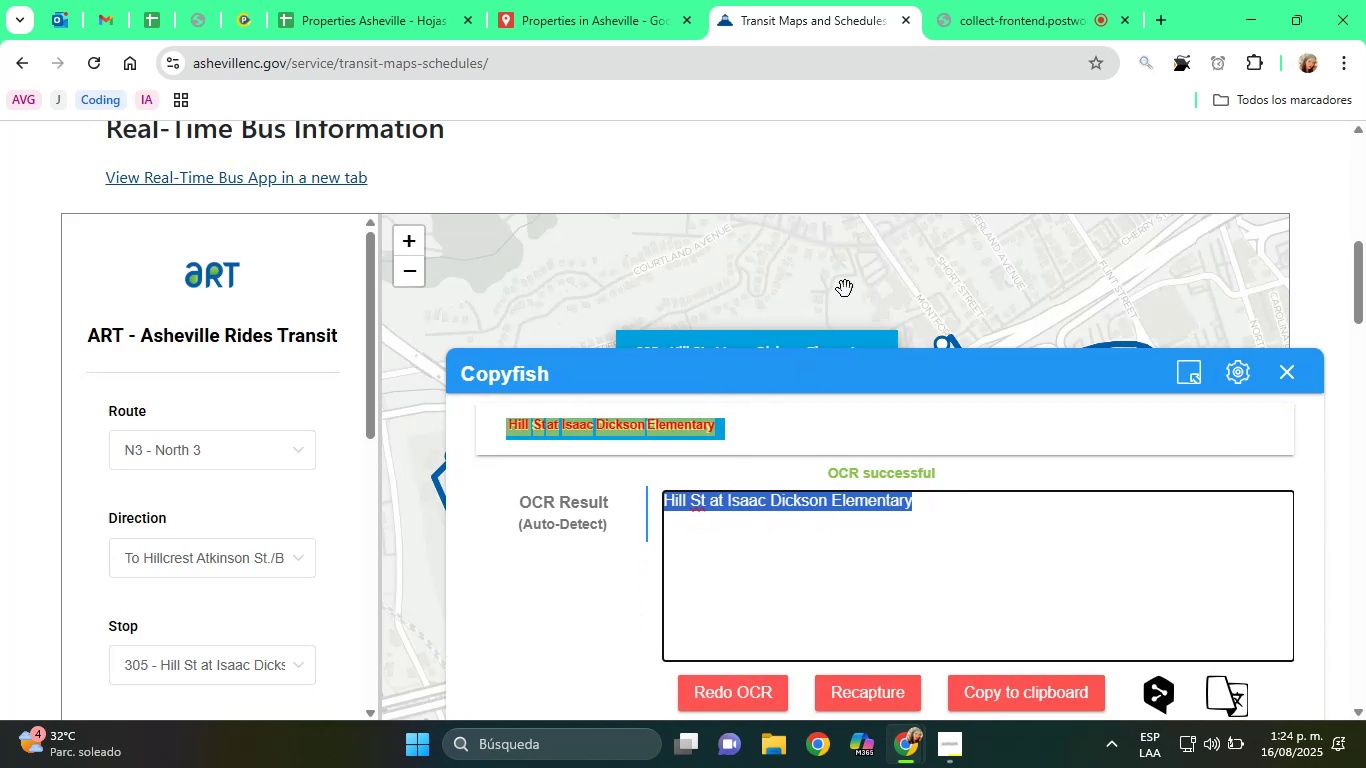 
left_click([579, 0])
 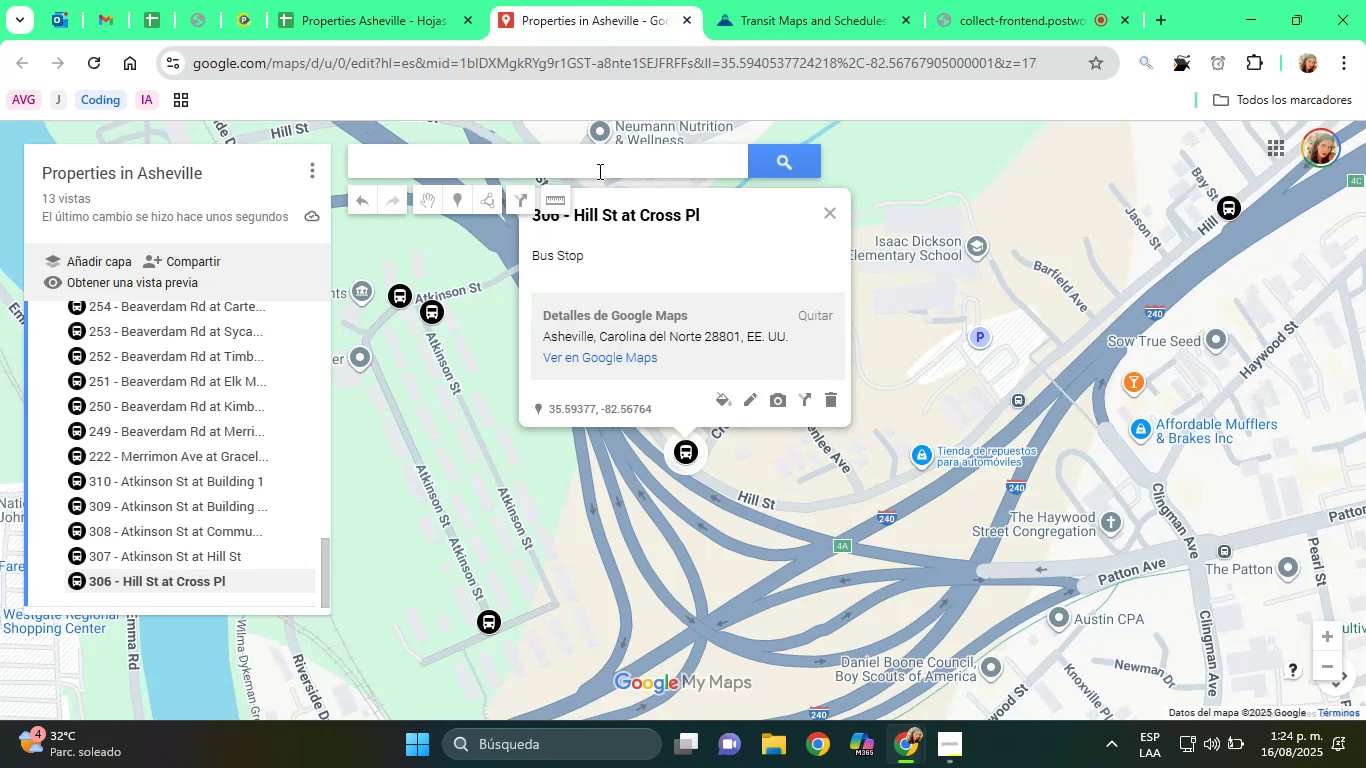 
right_click([567, 169])
 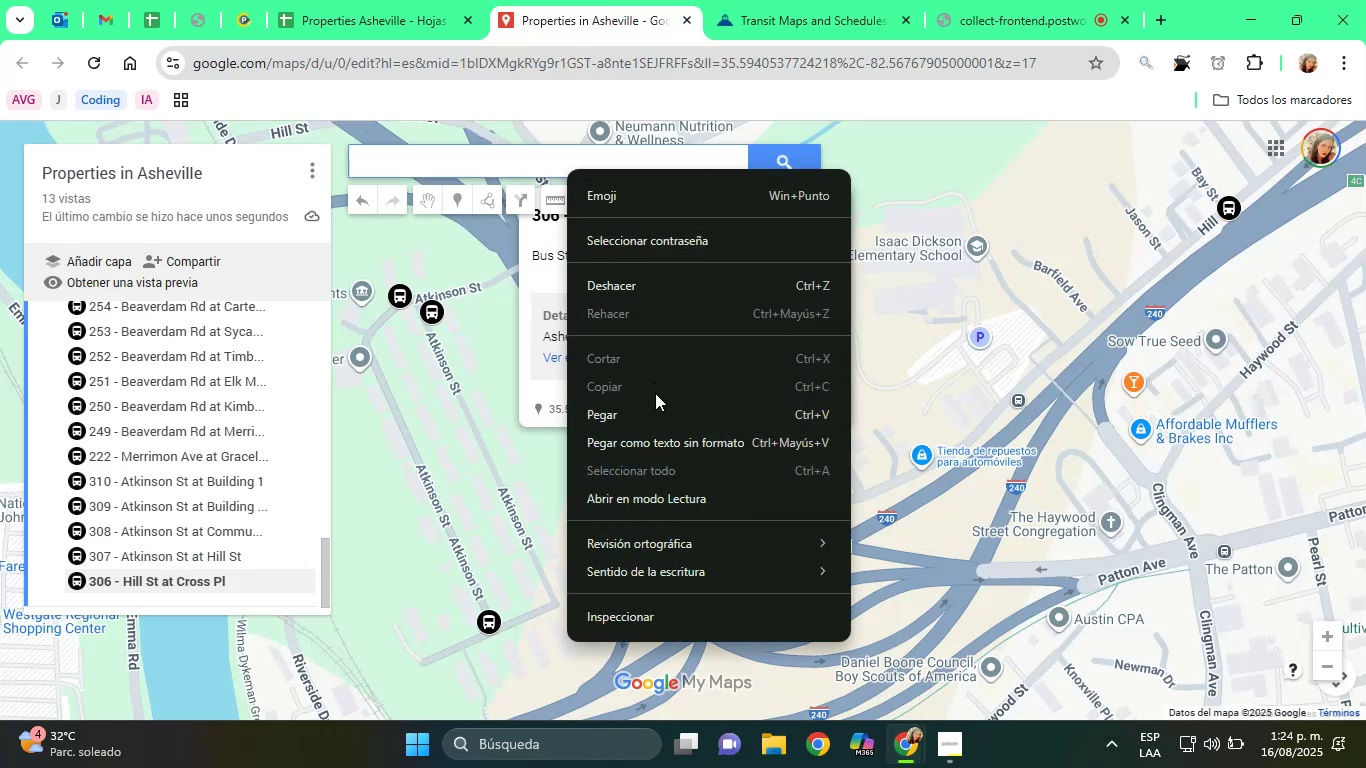 
left_click([657, 408])
 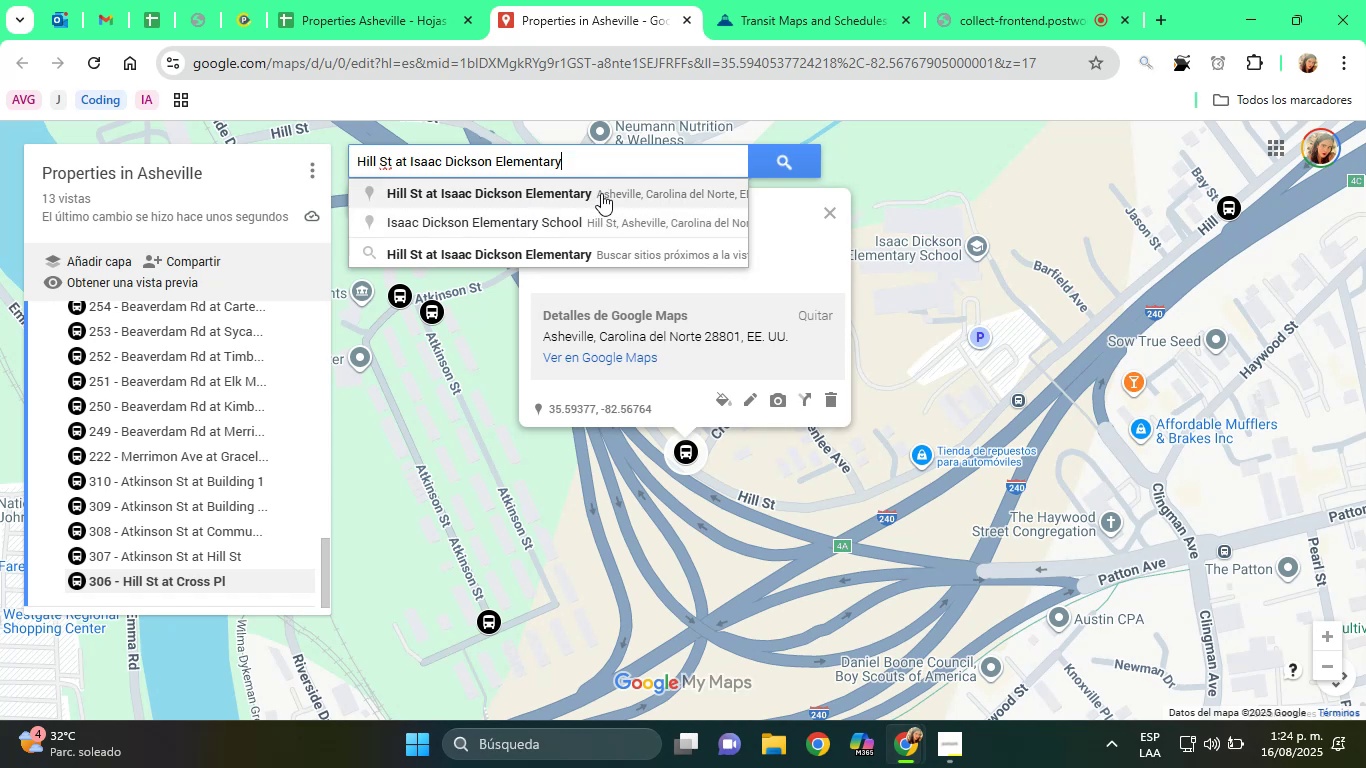 
wait(6.18)
 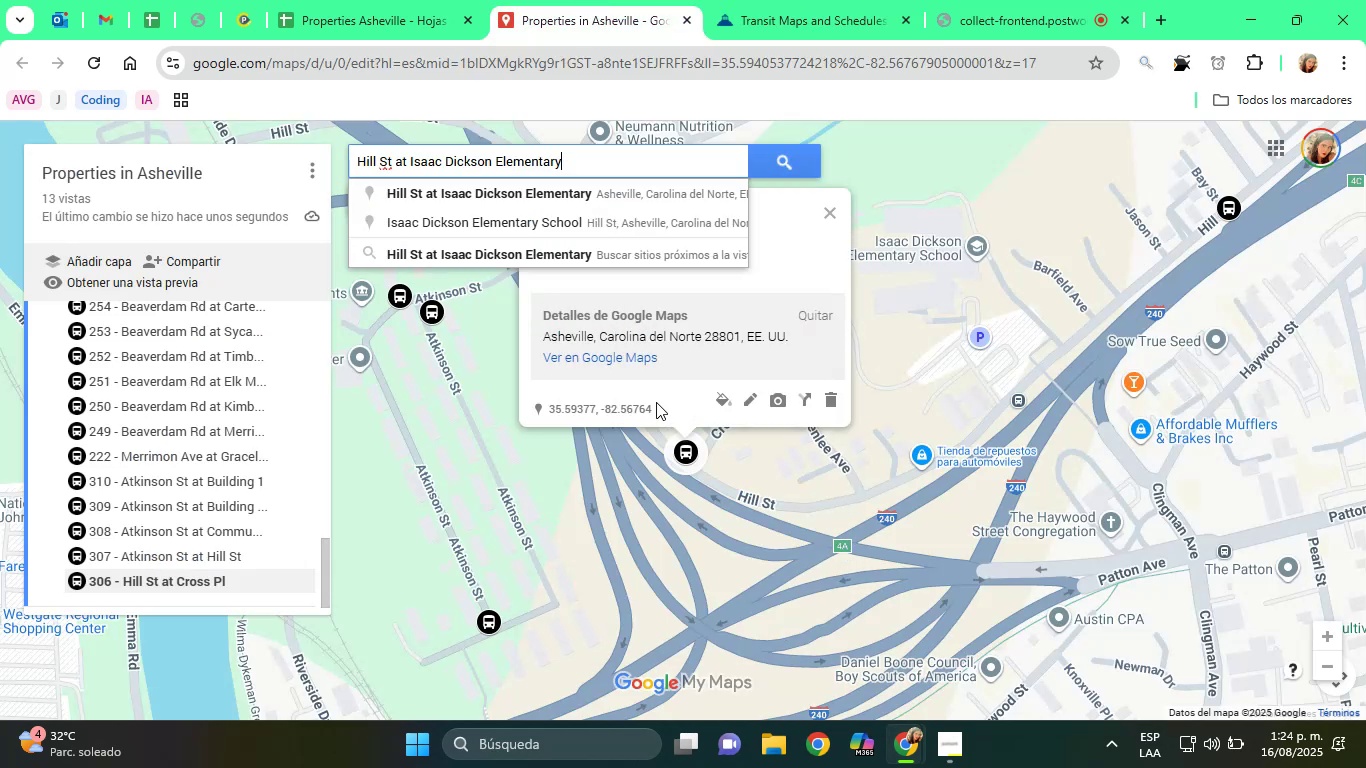 
left_click([601, 193])
 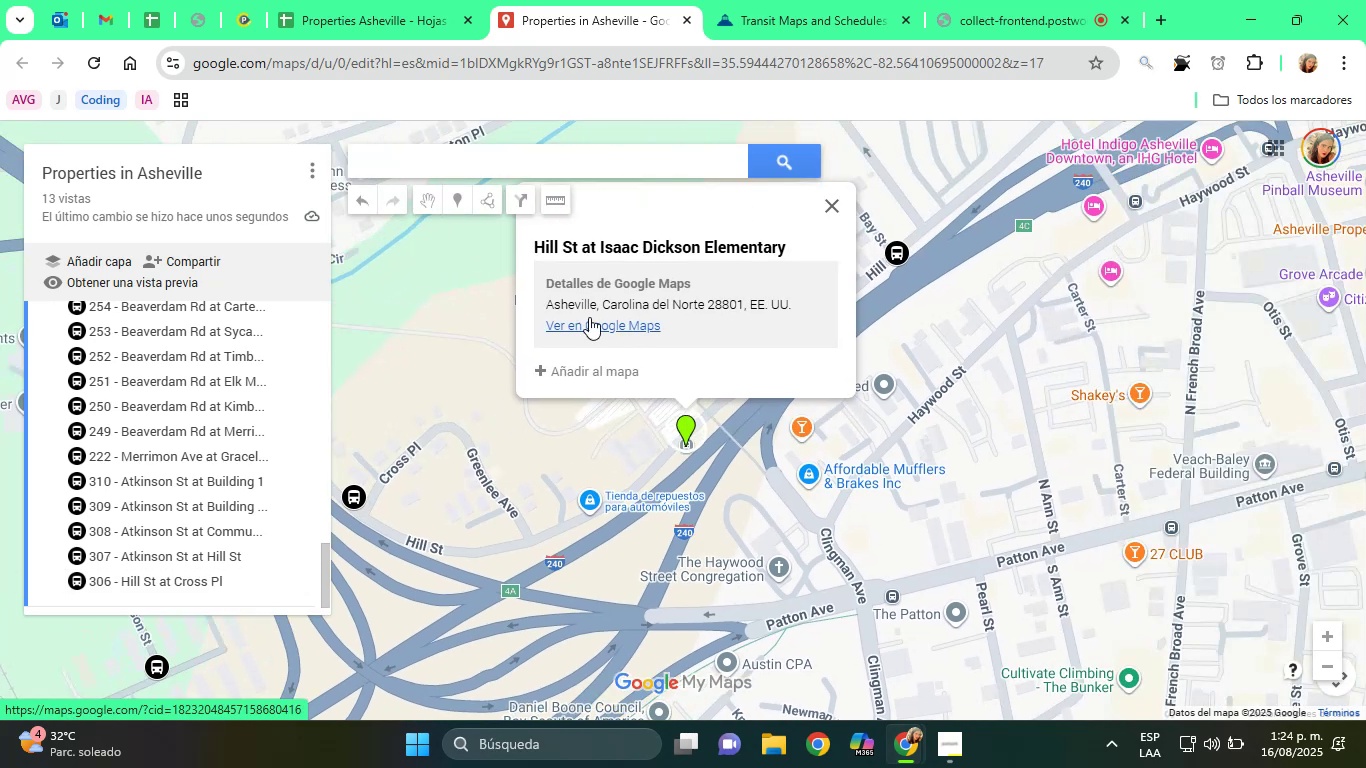 
left_click([592, 370])
 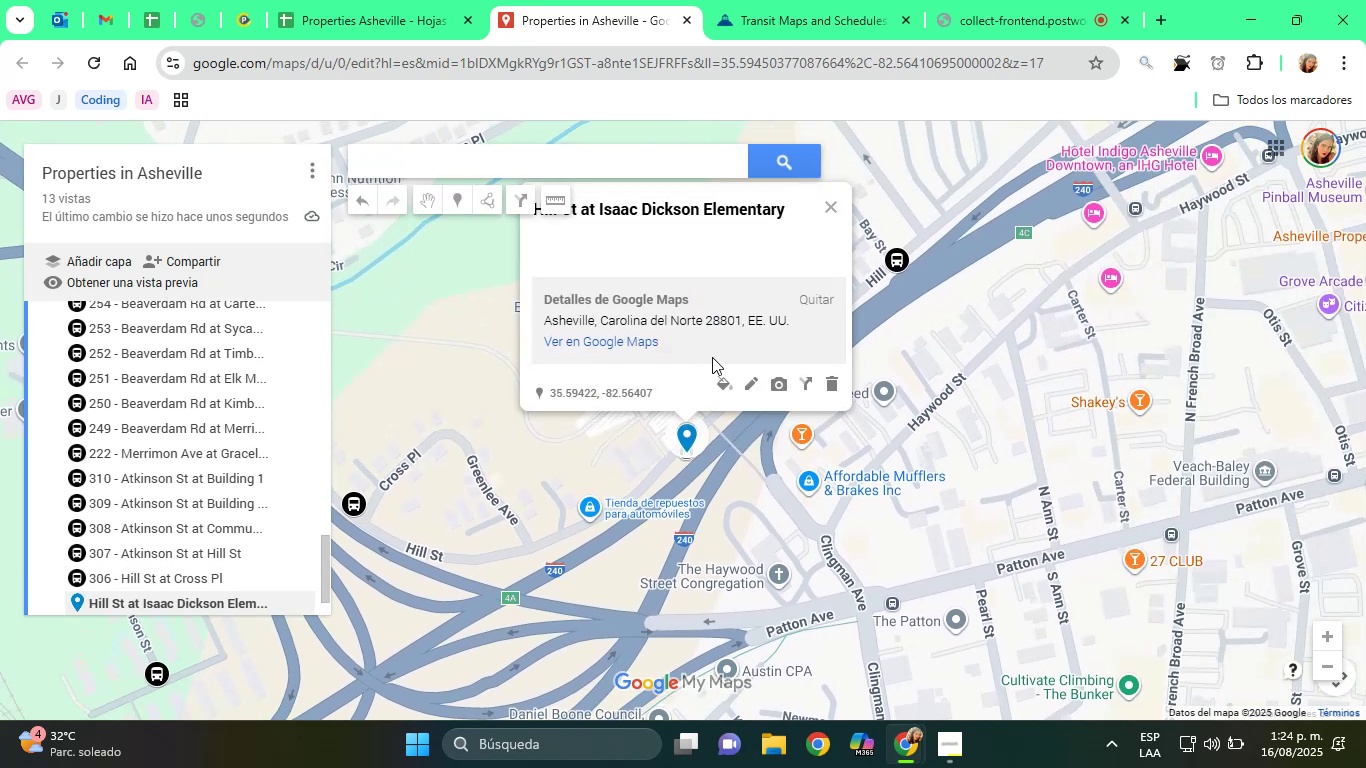 
left_click([718, 380])
 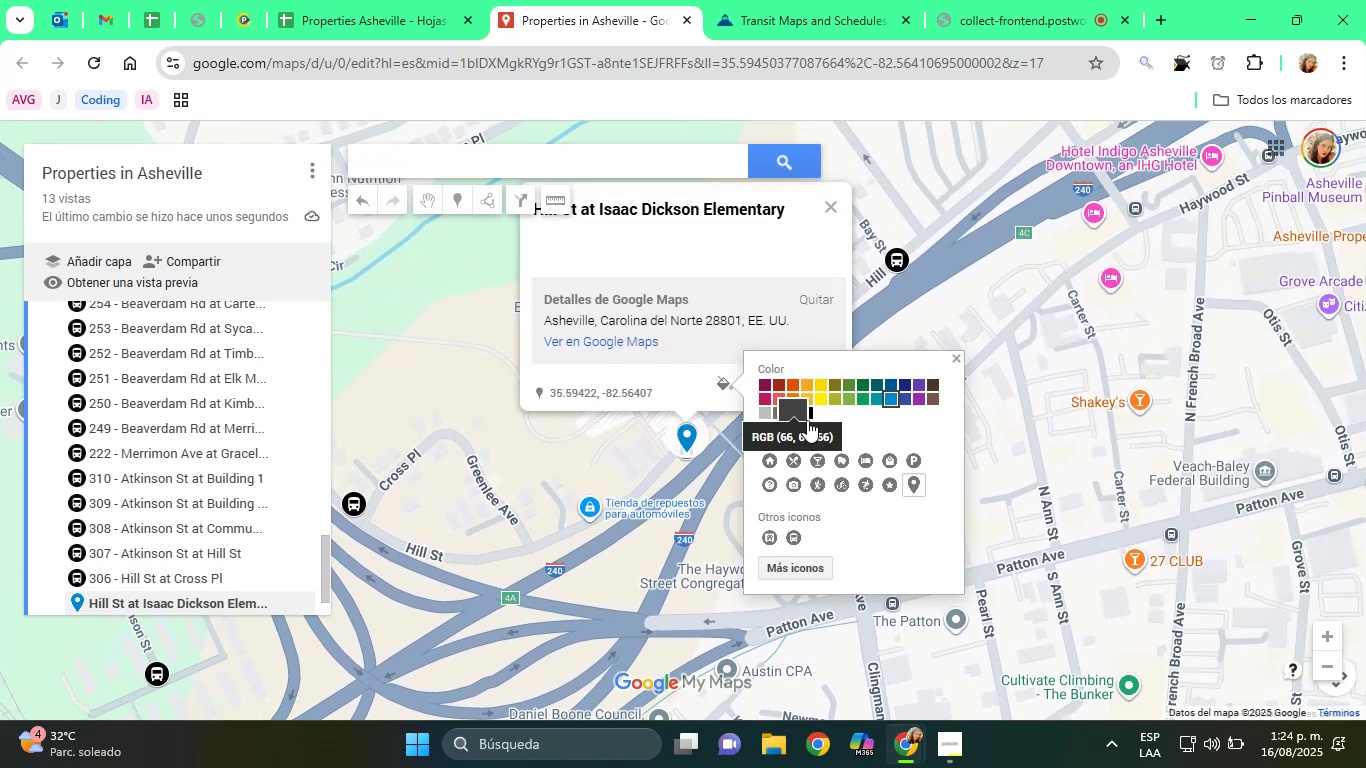 
left_click([814, 420])
 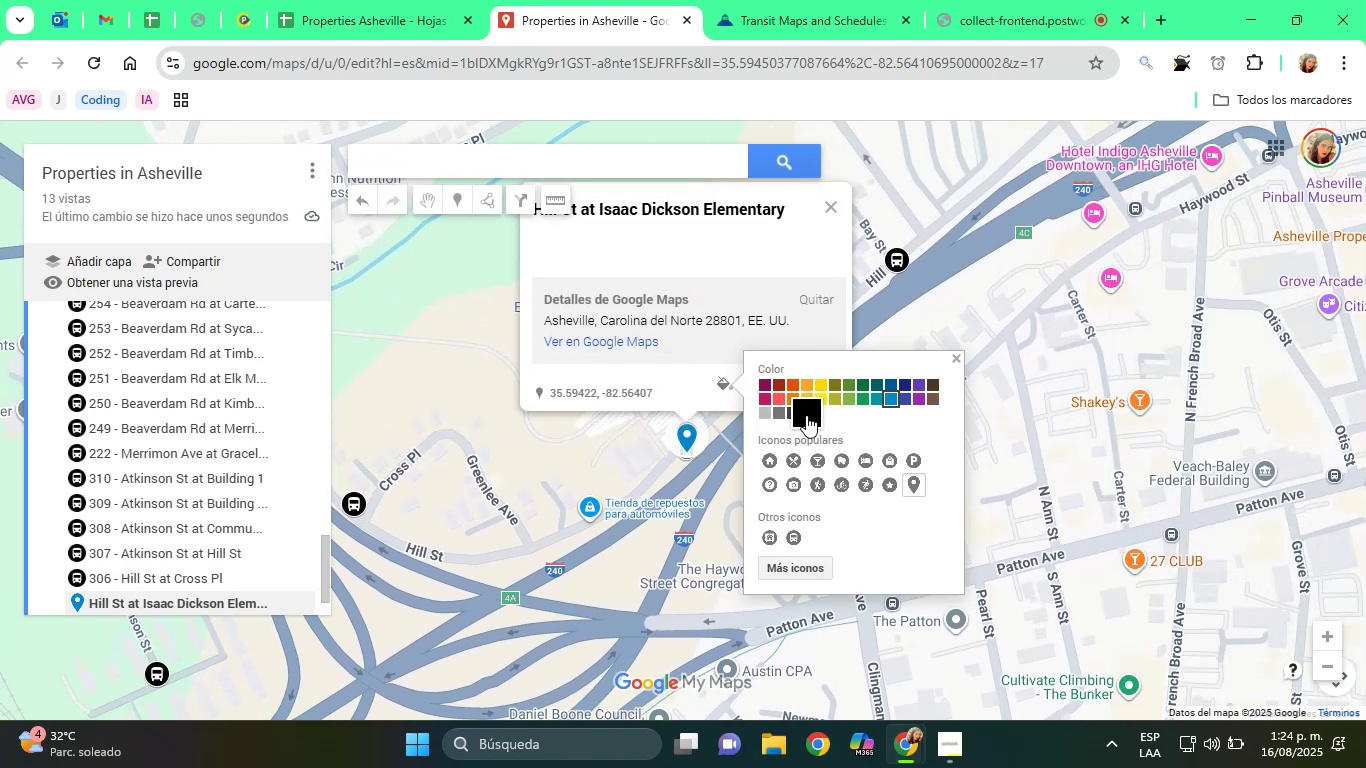 
left_click([806, 415])
 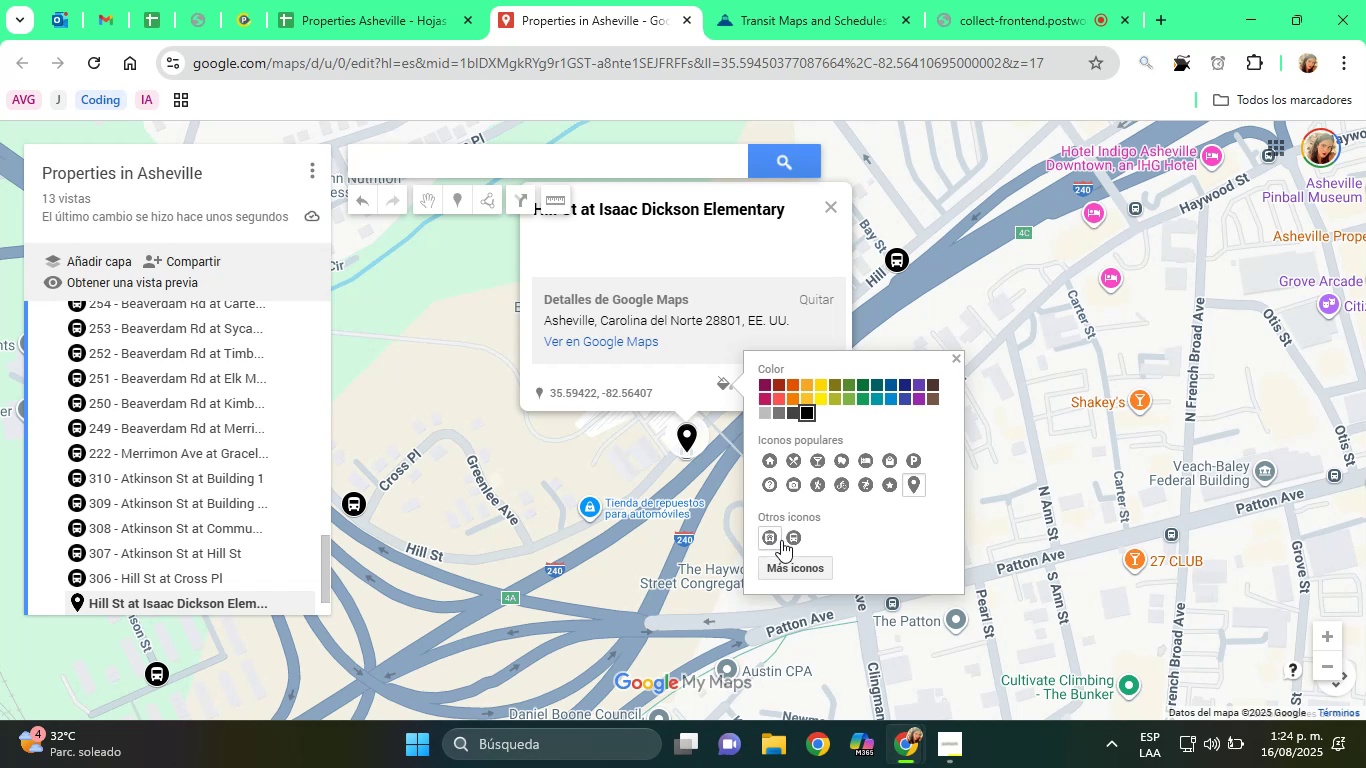 
left_click([792, 540])
 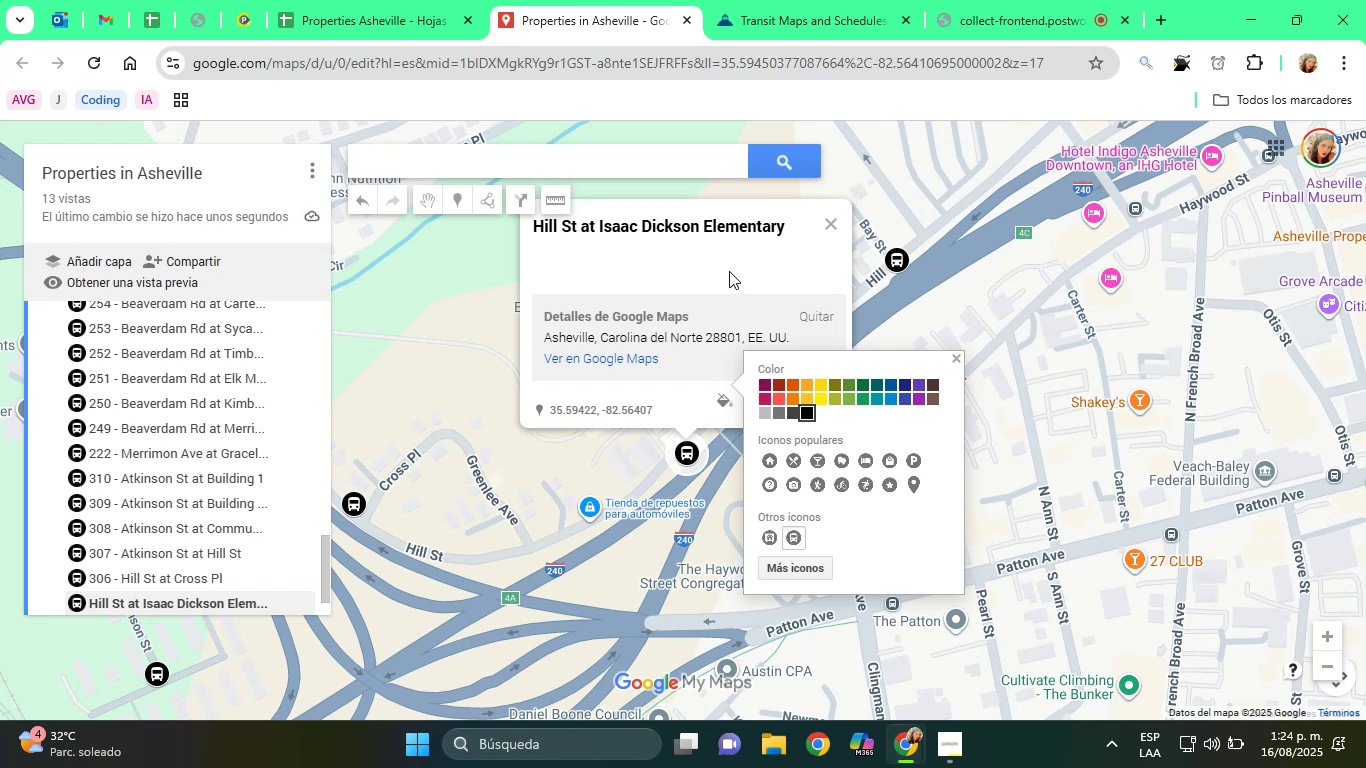 
left_click([720, 254])
 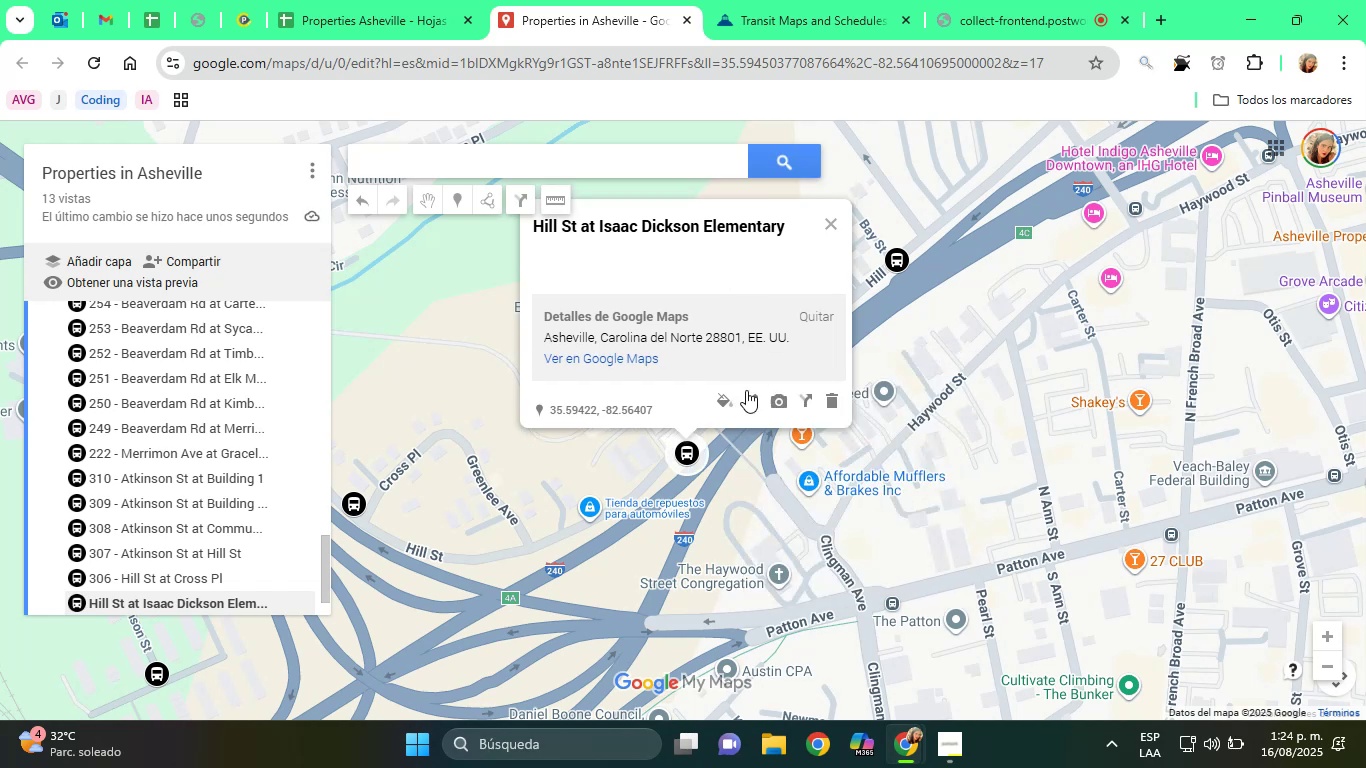 
left_click([745, 402])
 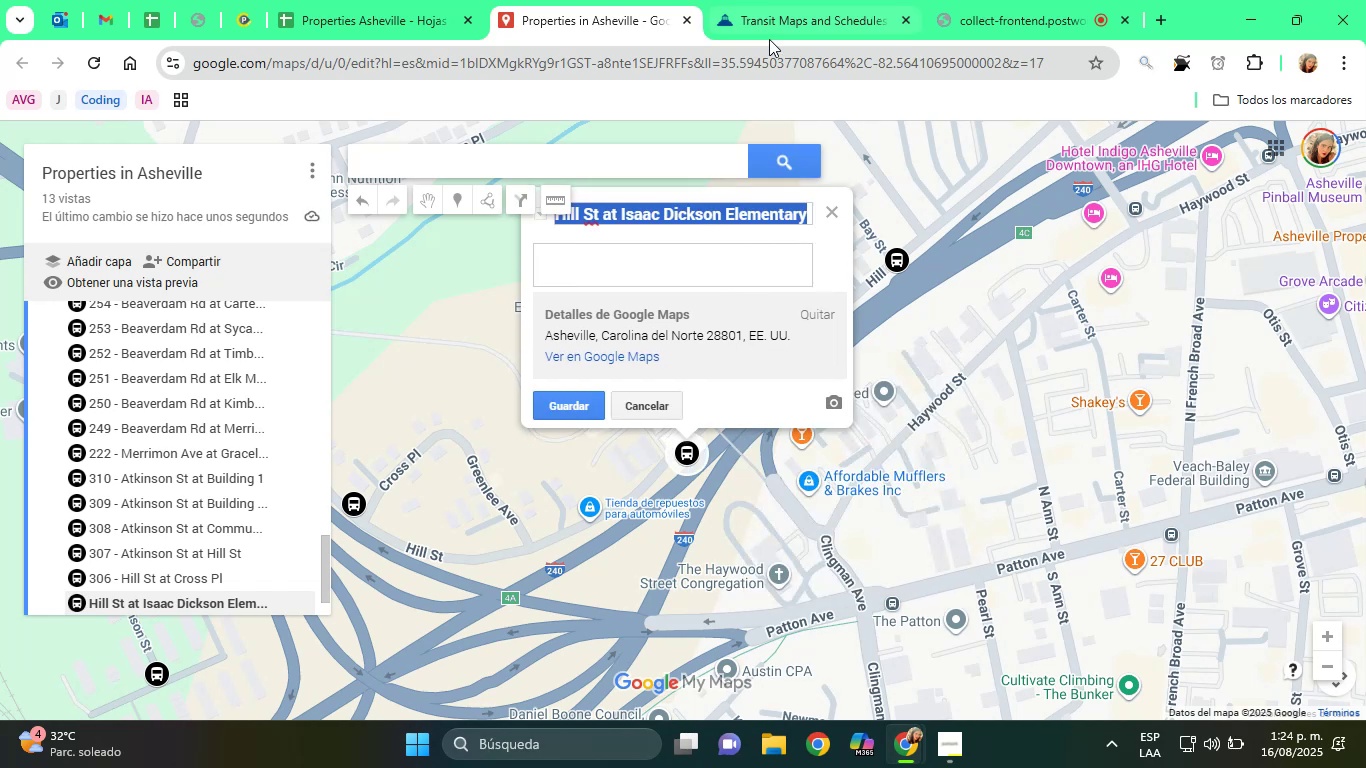 
left_click([775, 0])
 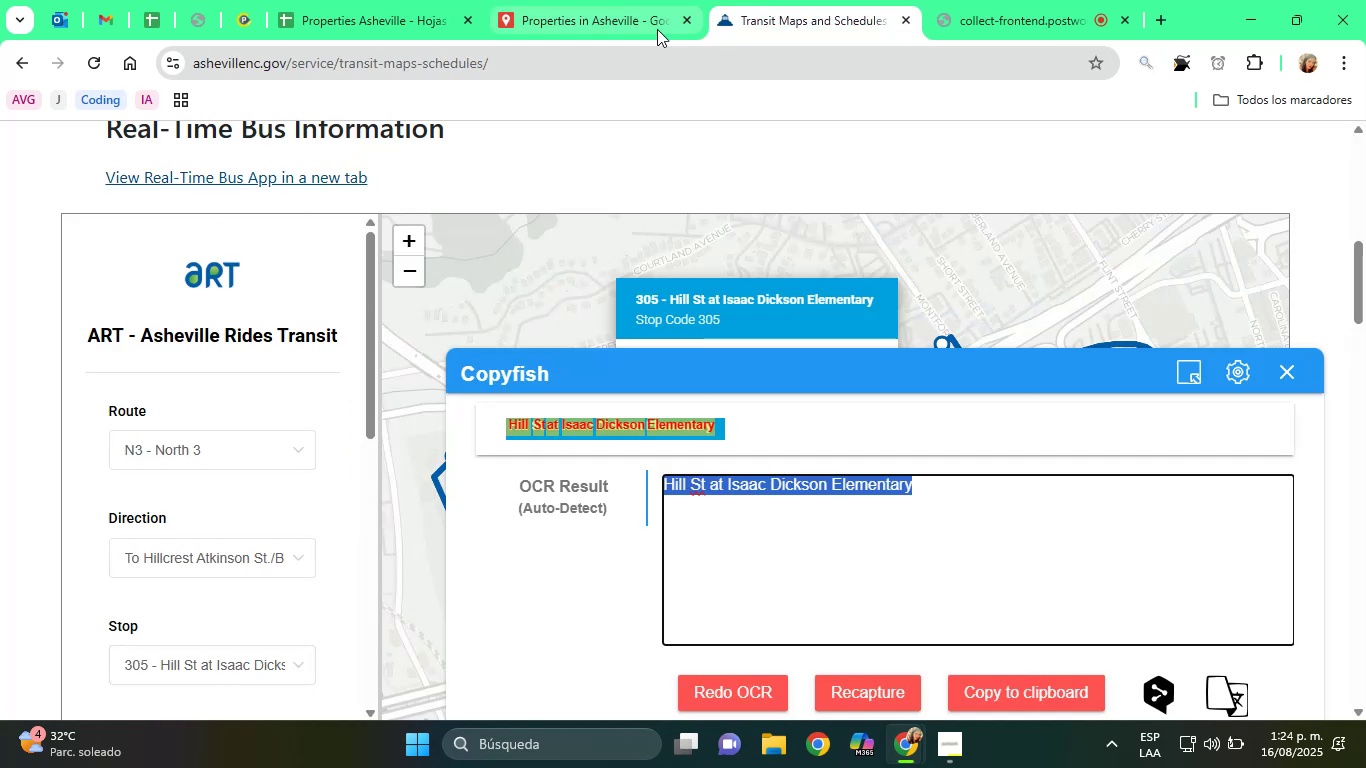 
left_click([607, 0])
 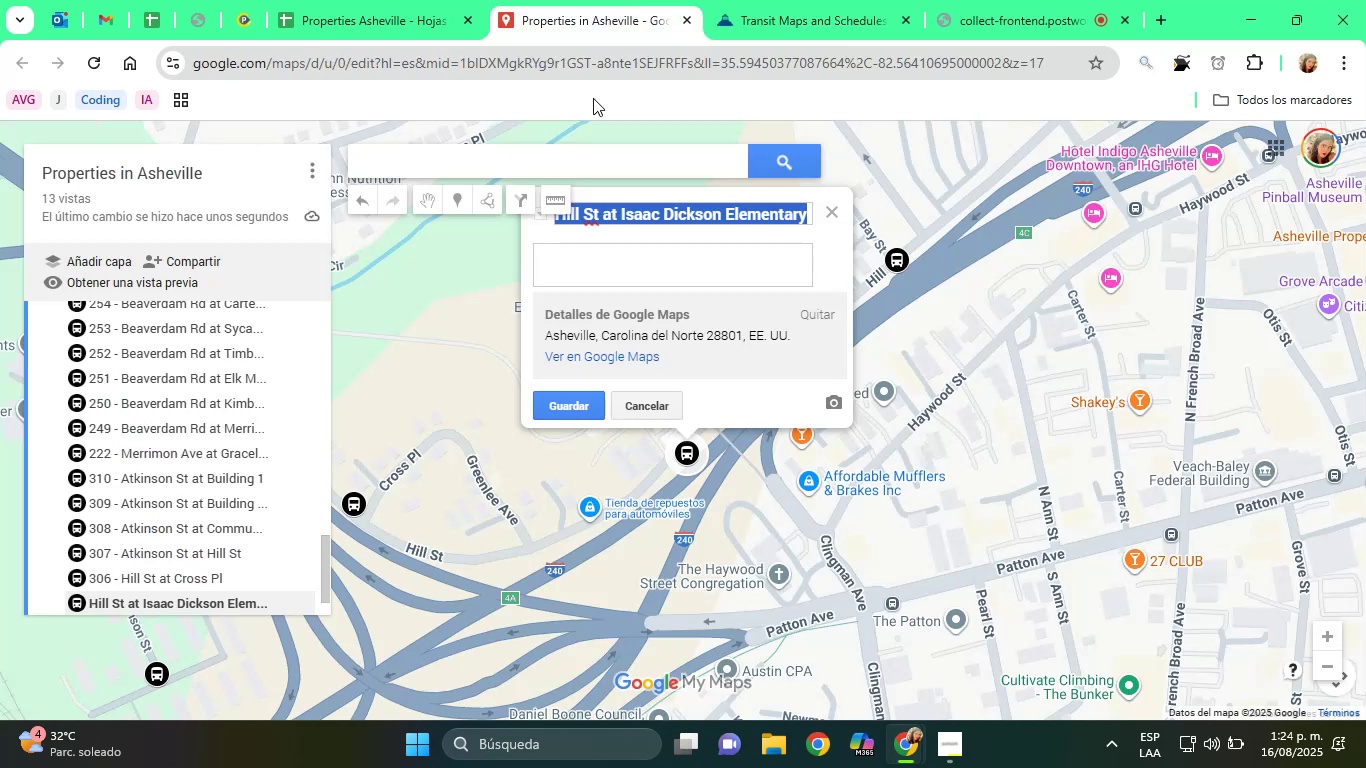 
type([Home]305 - )
 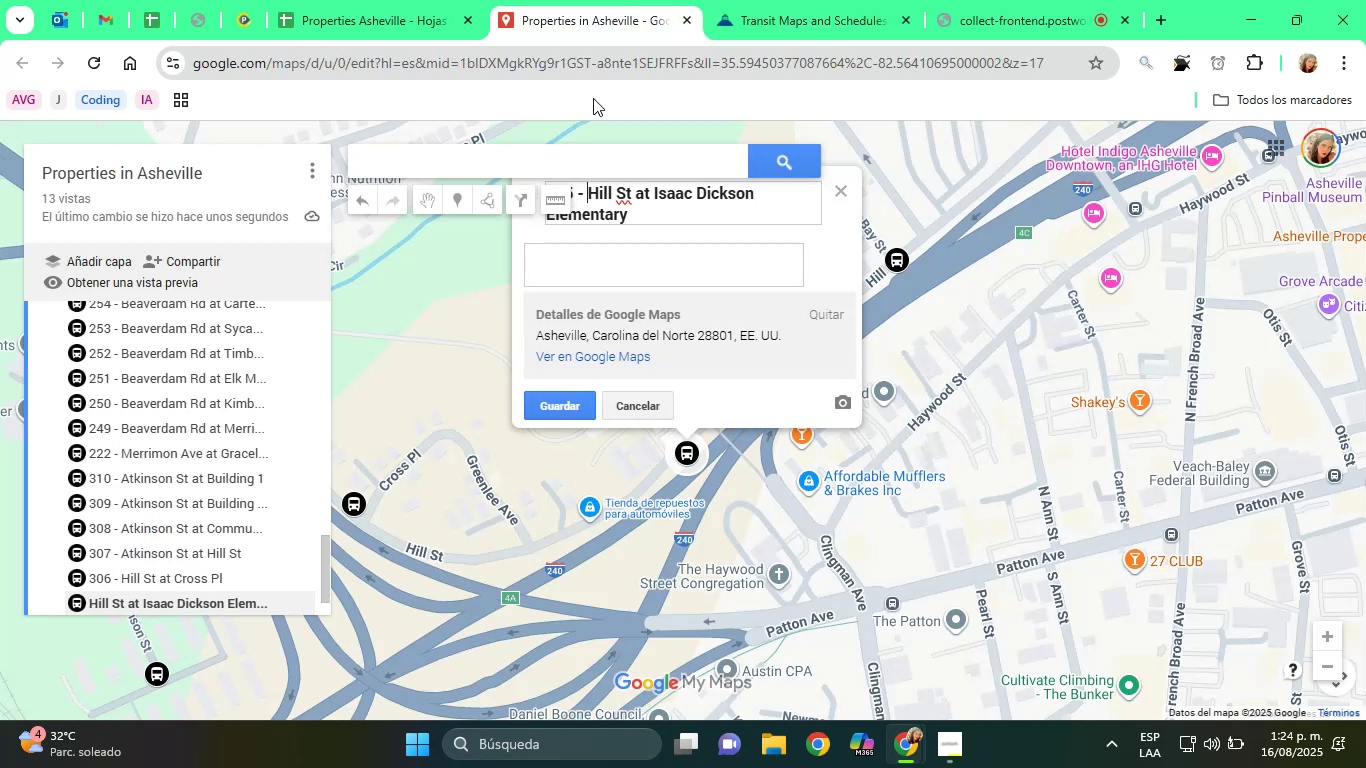 
key(Enter)
 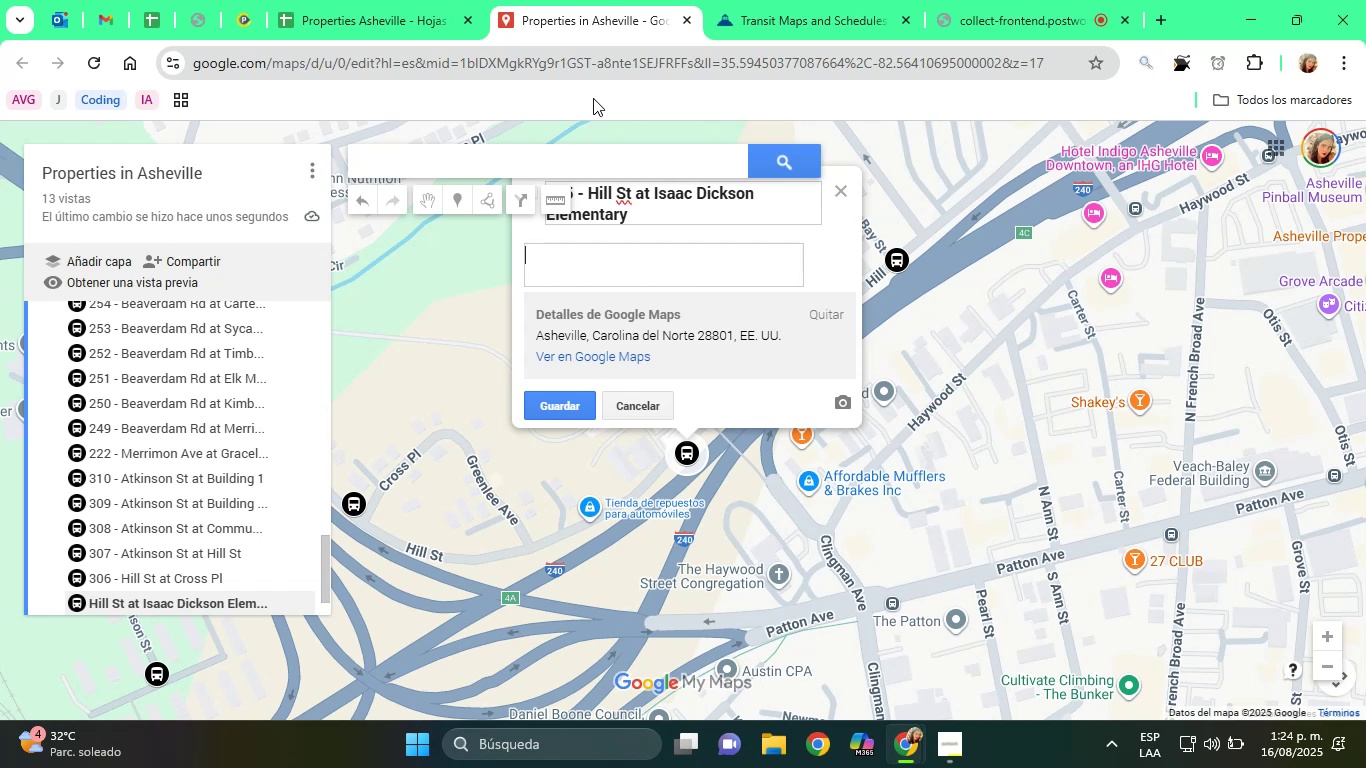 
type(Bus Stop)
key(Backspace)
type(p)
 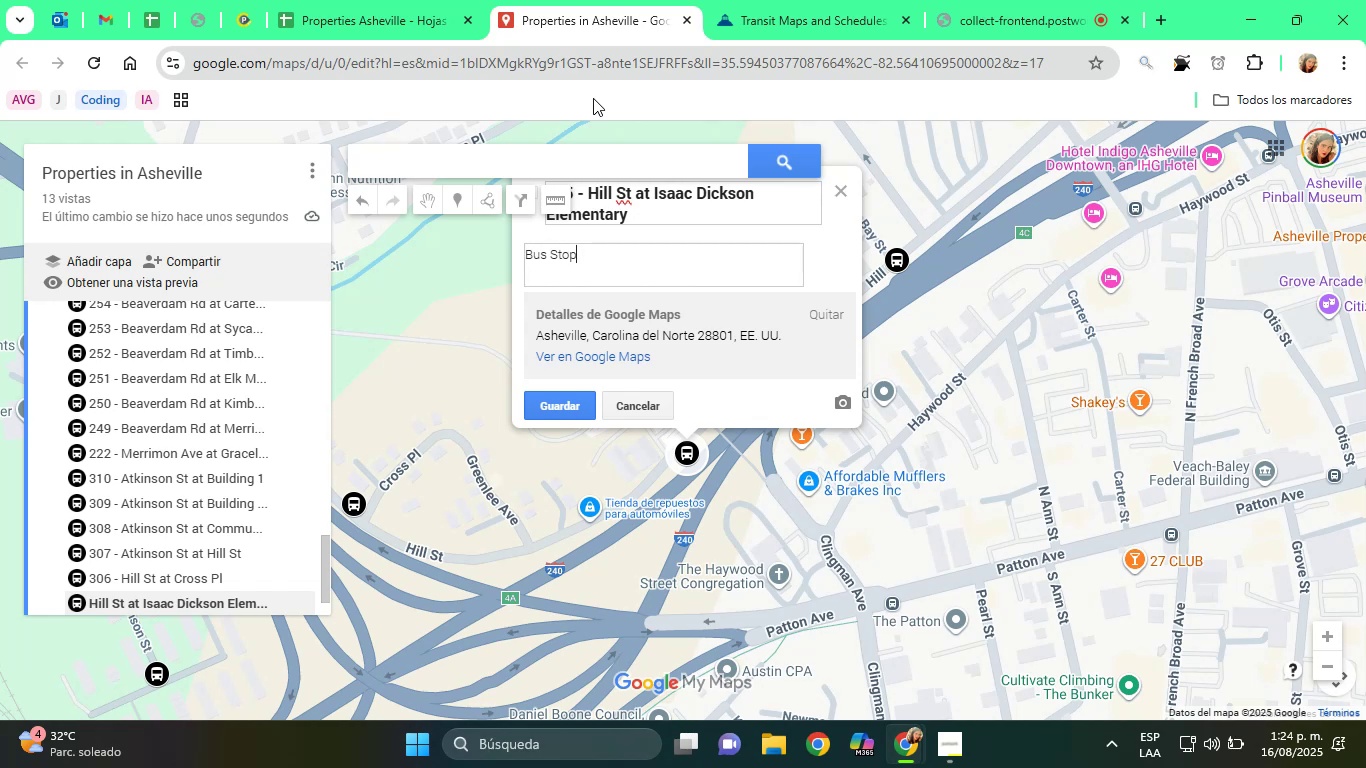 
left_click([974, 0])
 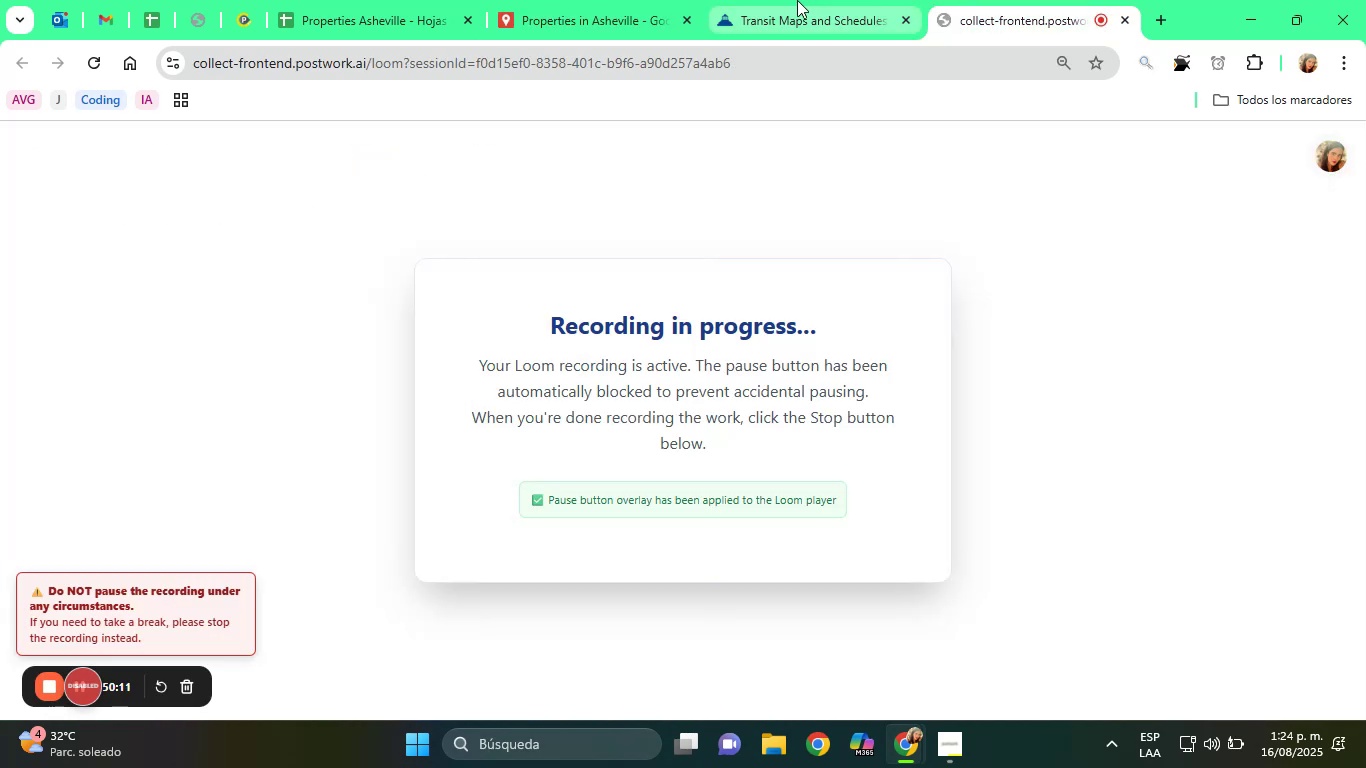 
left_click([797, 0])
 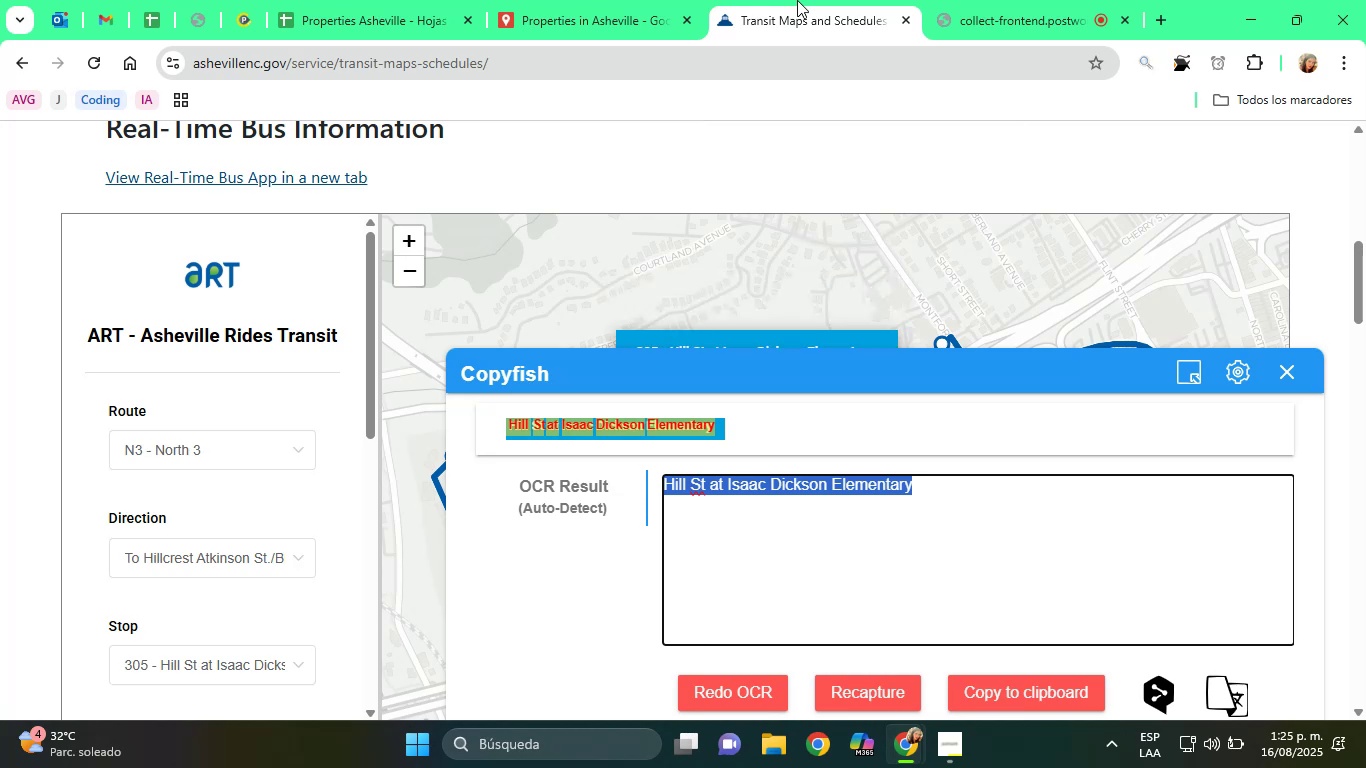 
wait(18.04)
 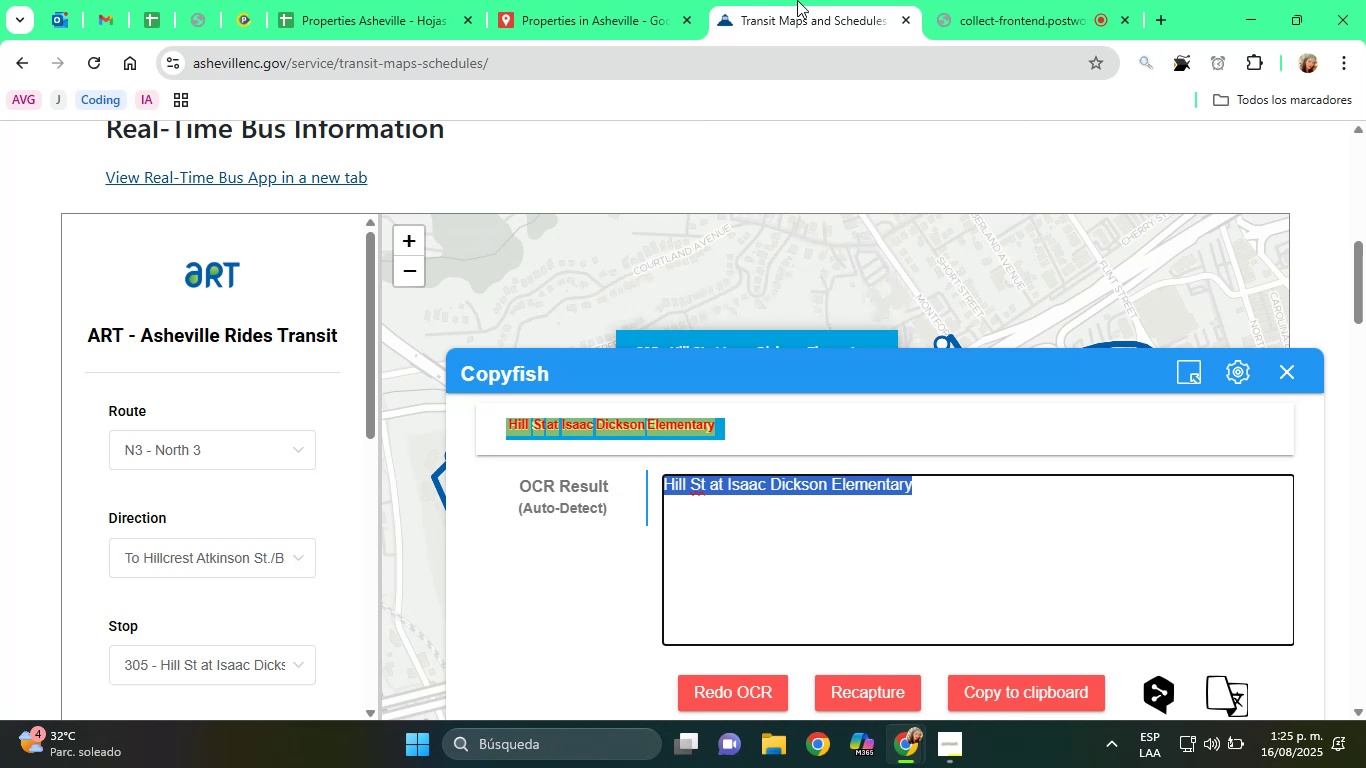 
scroll: coordinate [797, 0], scroll_direction: up, amount: 1.0
 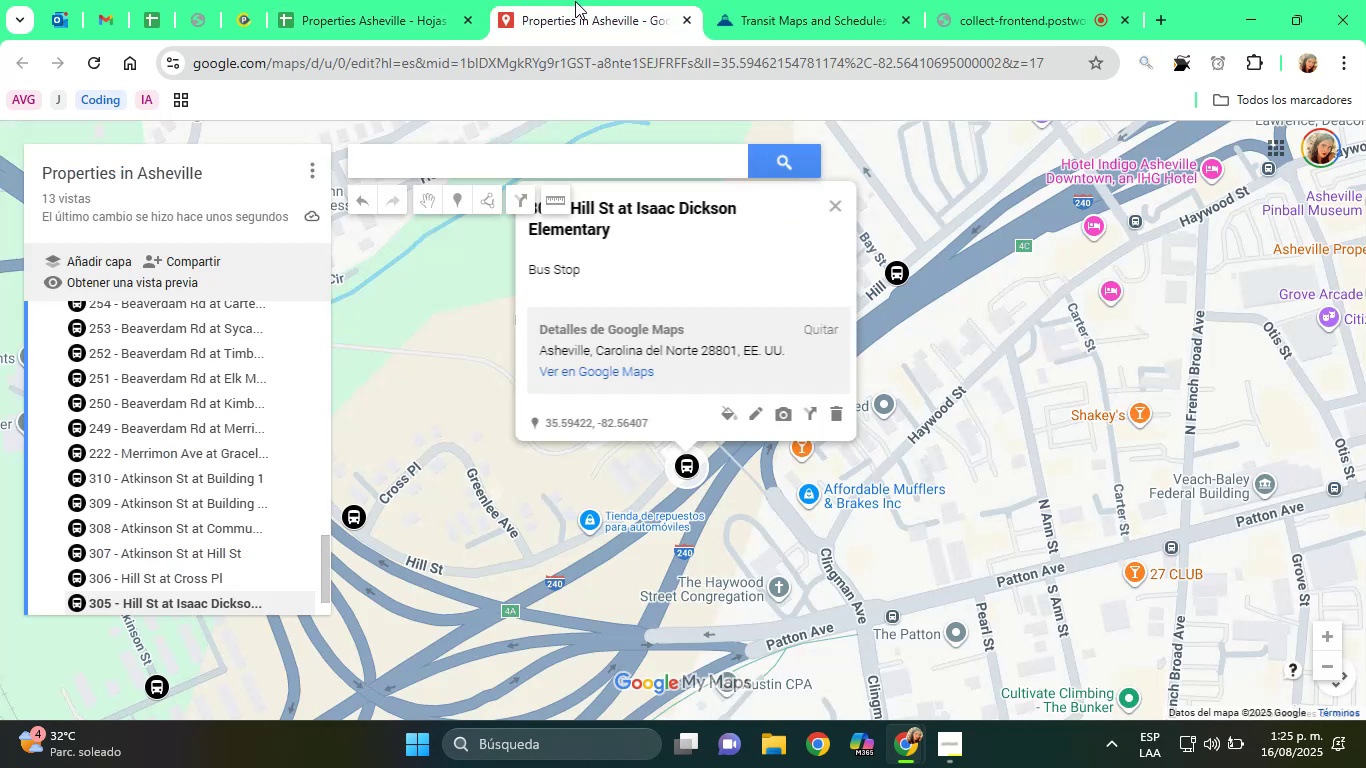 
left_click([773, 0])
 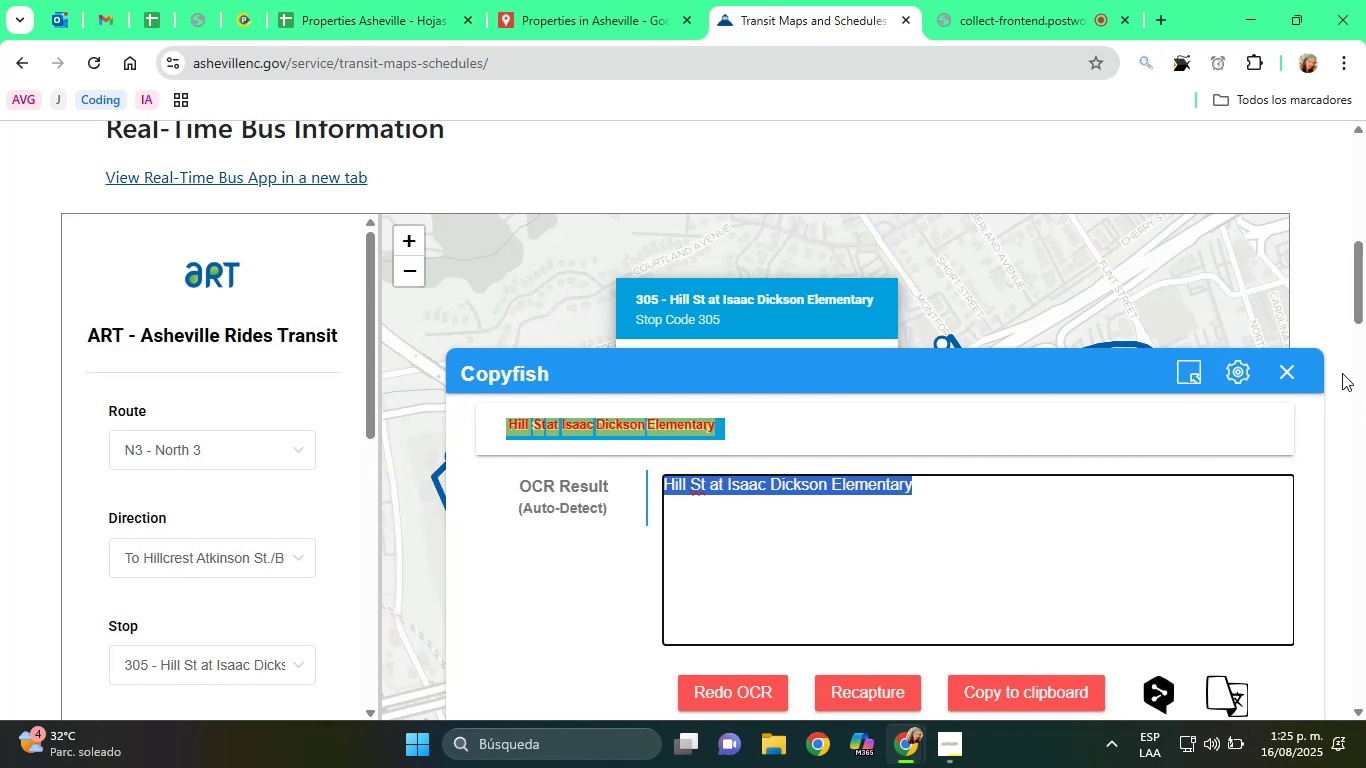 
left_click([1294, 368])
 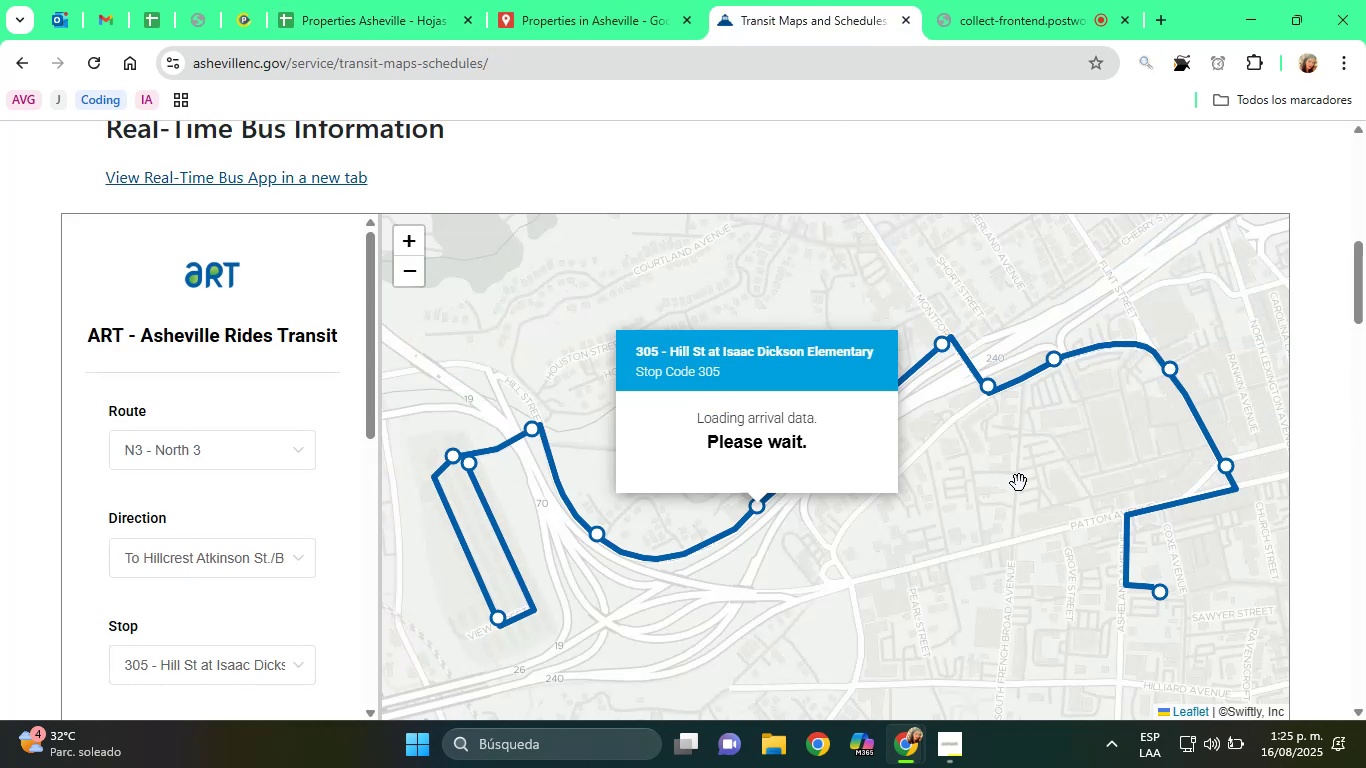 
left_click([959, 504])
 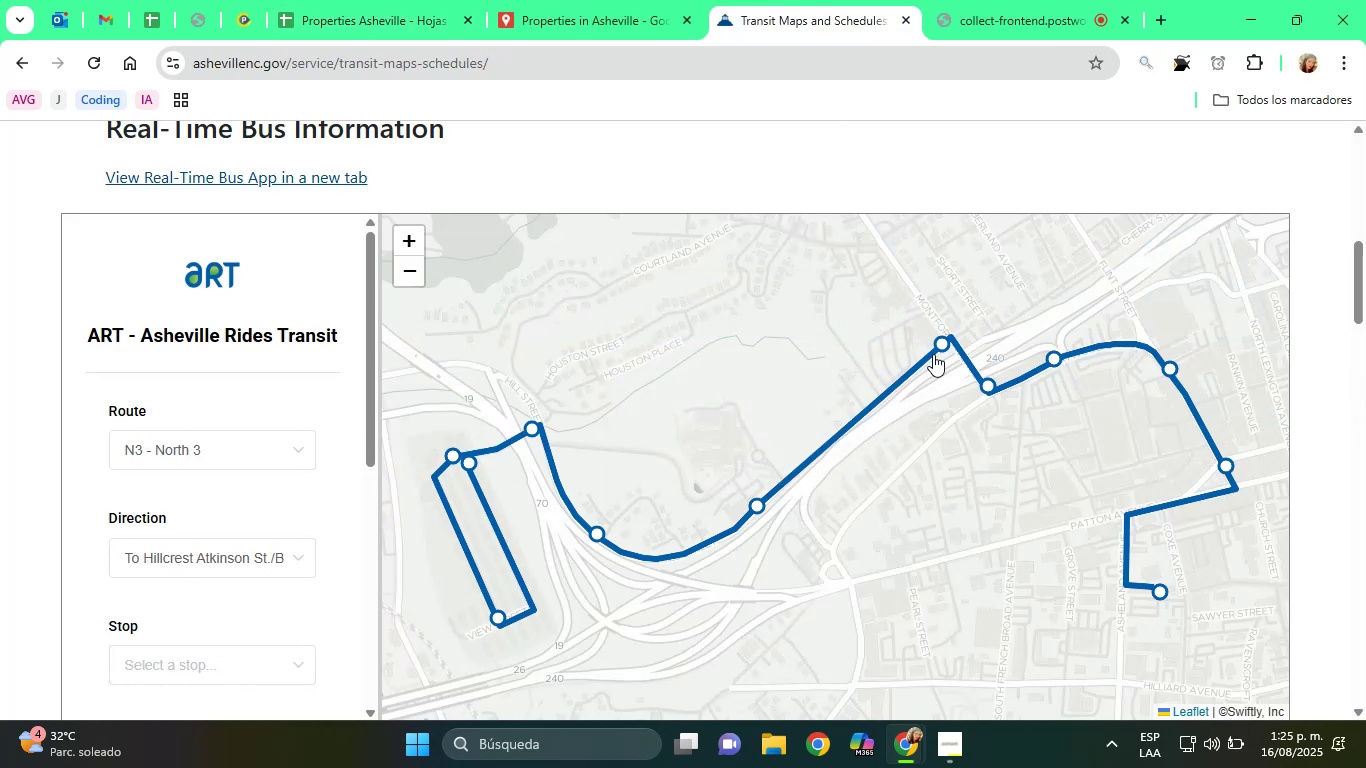 
left_click([938, 343])
 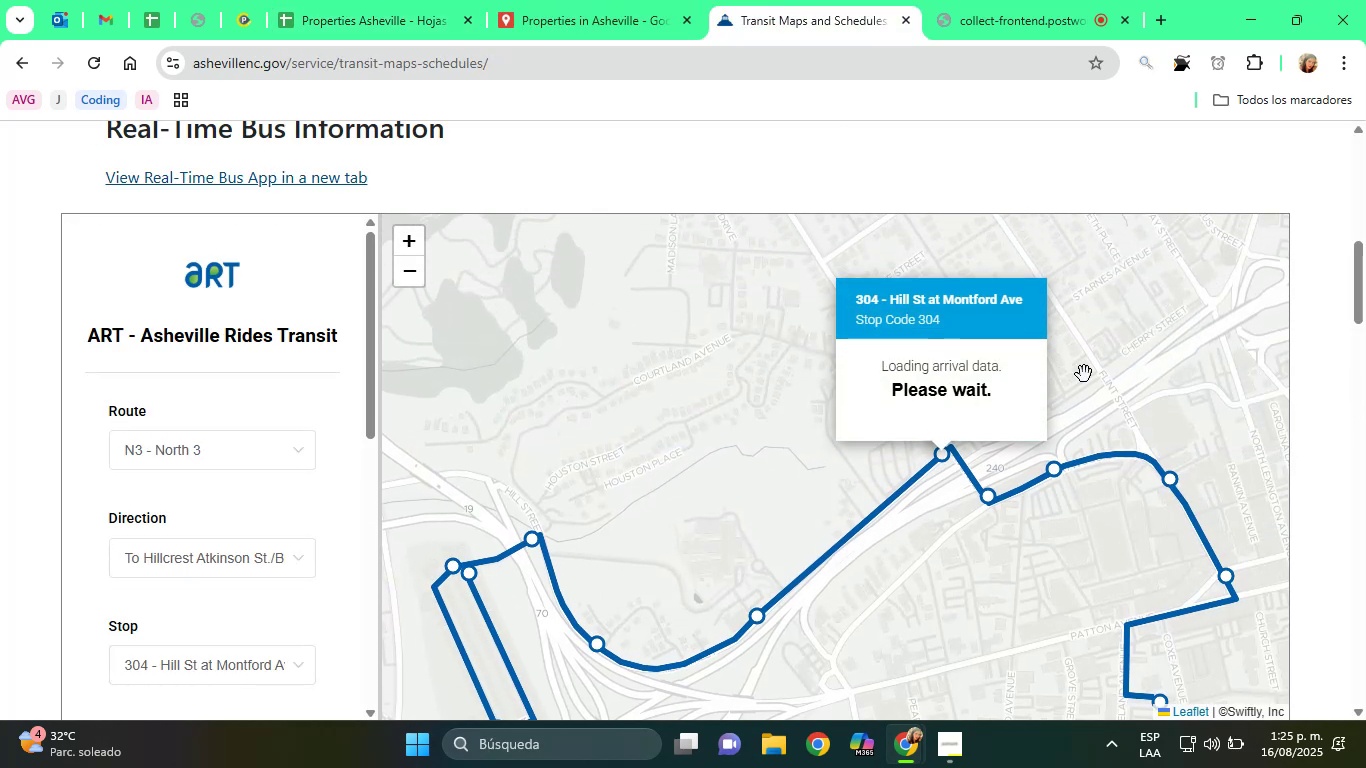 
left_click_drag(start_coordinate=[1129, 402], to_coordinate=[1030, 306])
 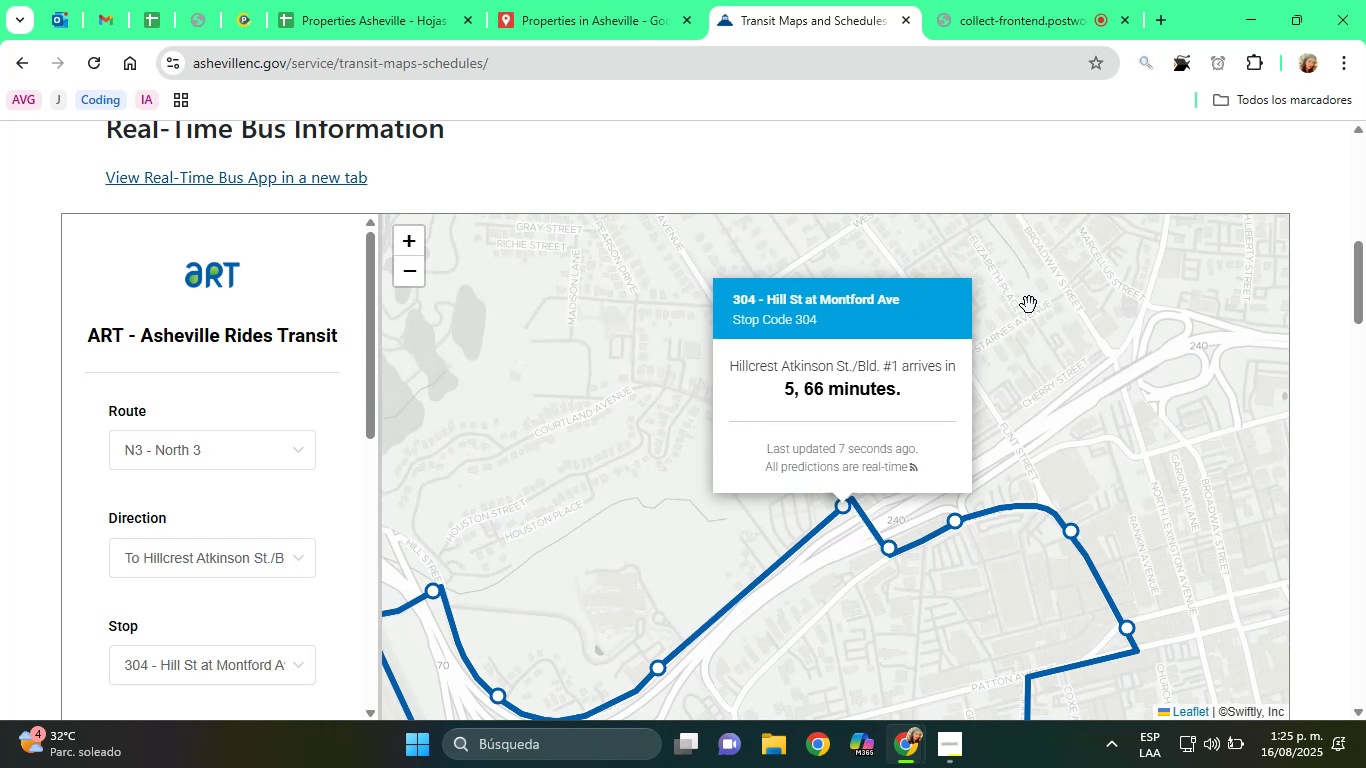 
wait(11.18)
 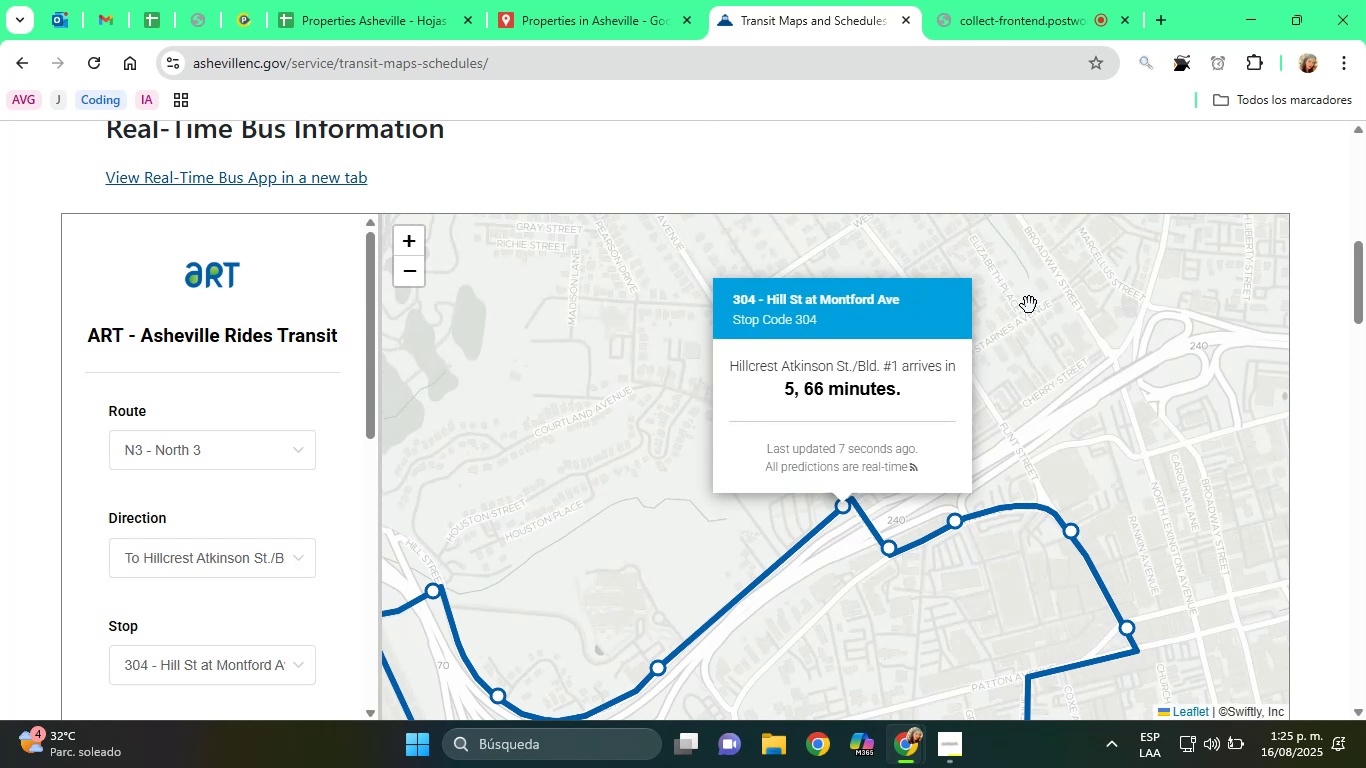 
left_click([1178, 56])
 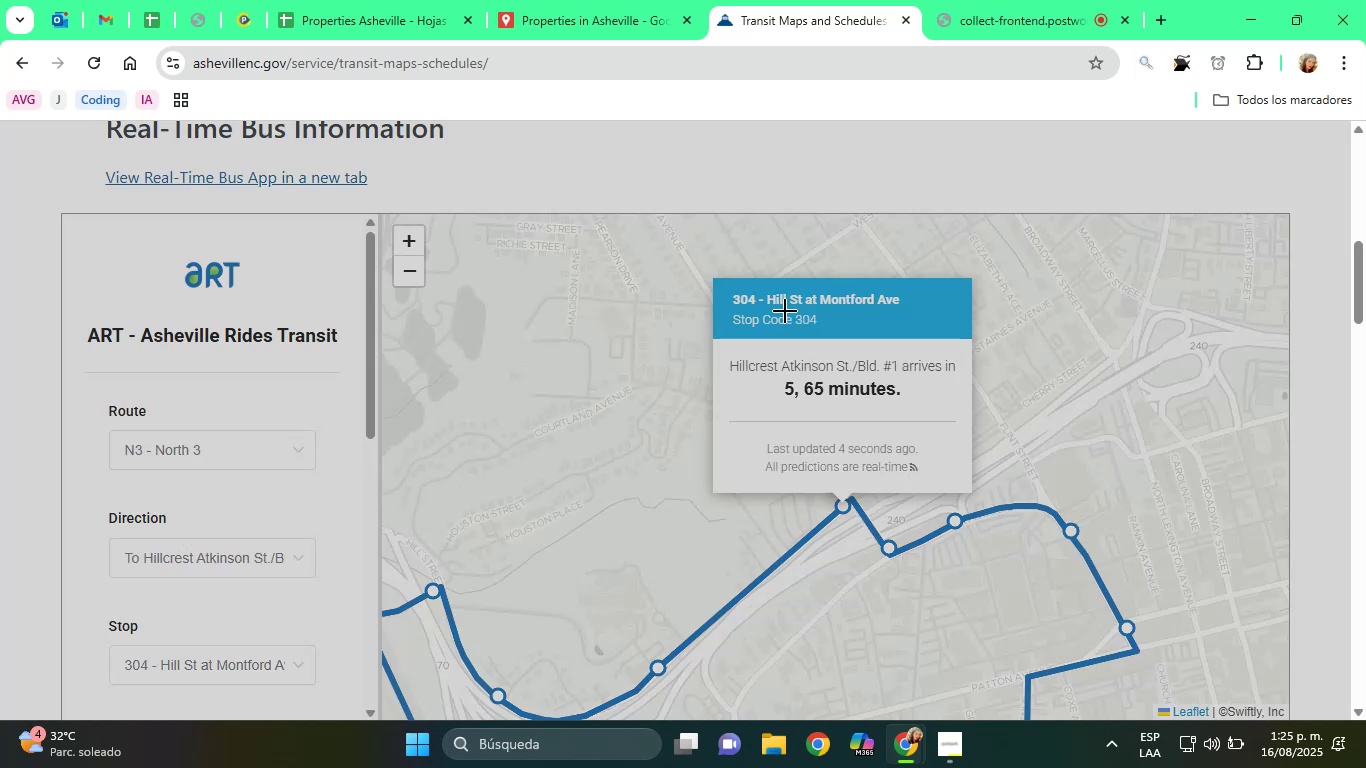 
left_click_drag(start_coordinate=[769, 288], to_coordinate=[906, 313])
 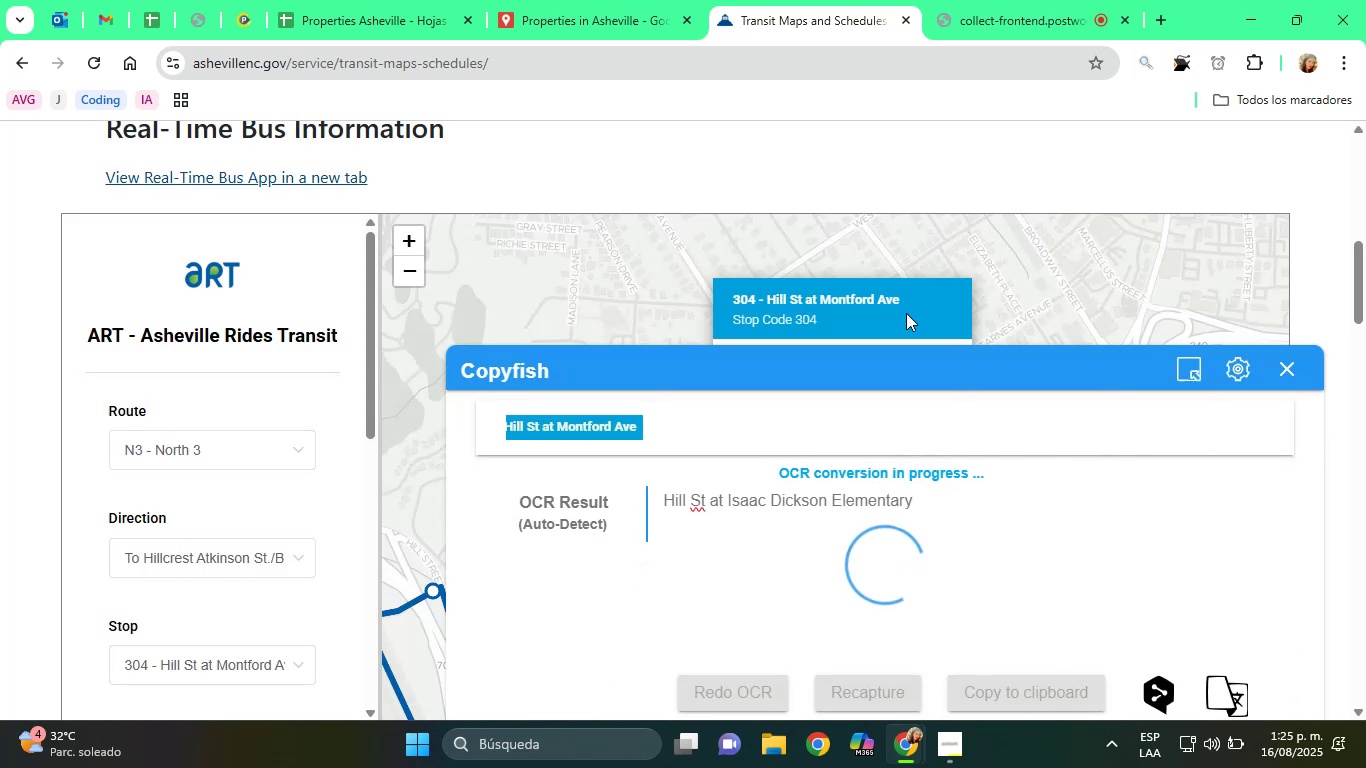 
mouse_move([800, 844])
 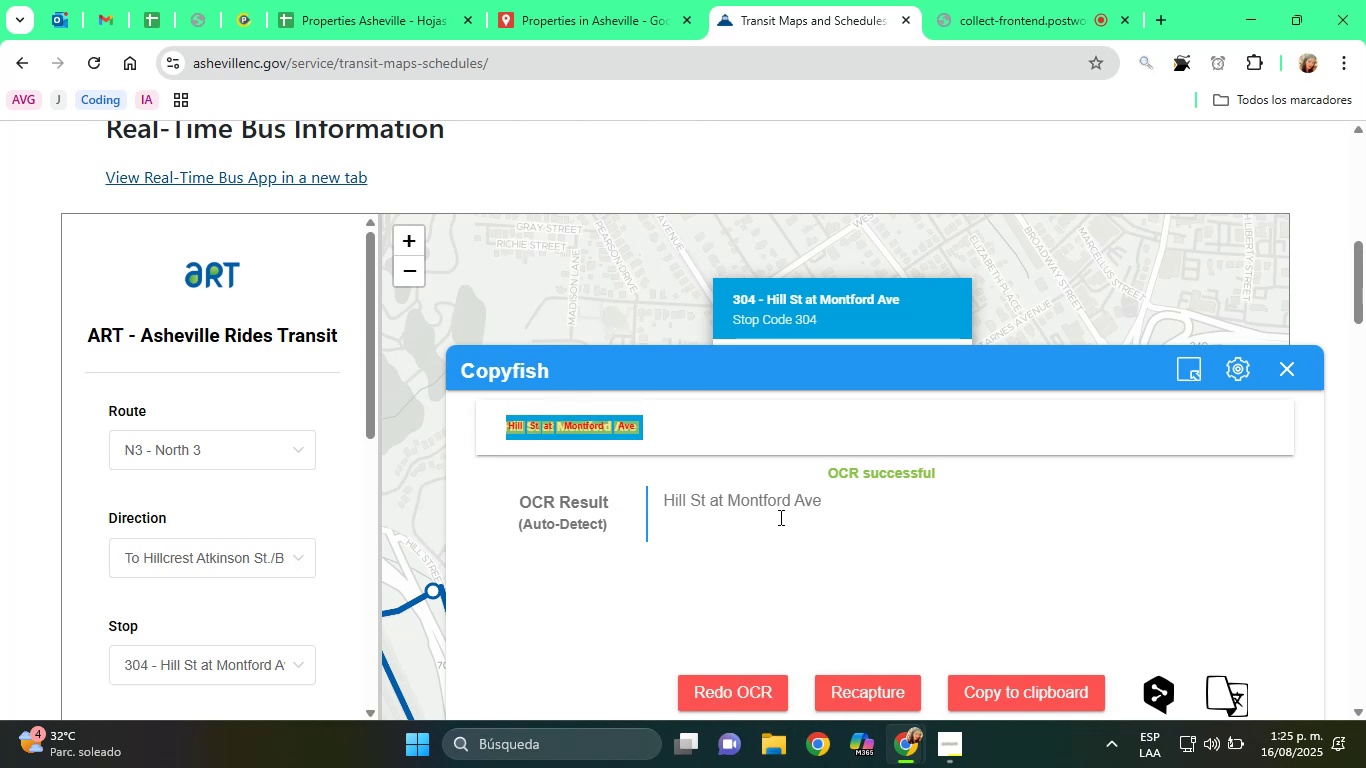 
double_click([769, 507])
 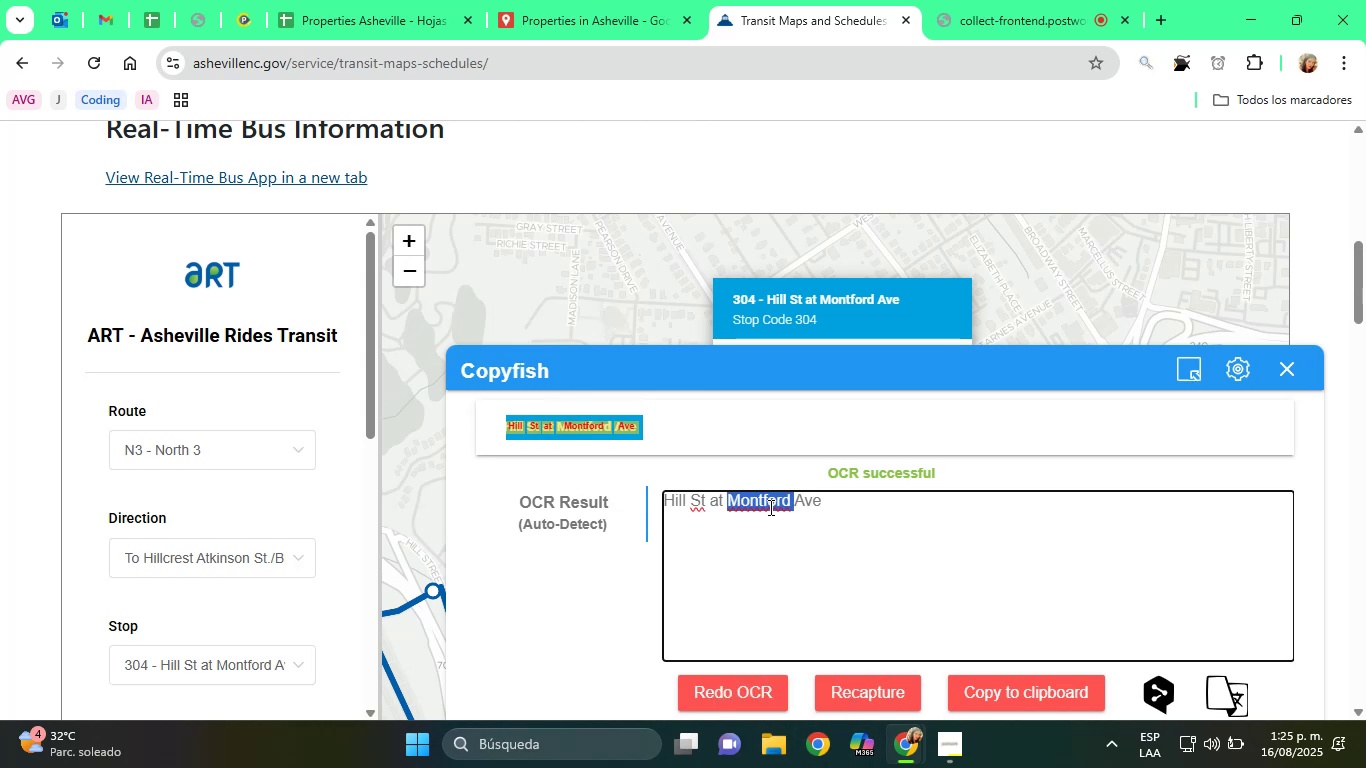 
triple_click([769, 507])
 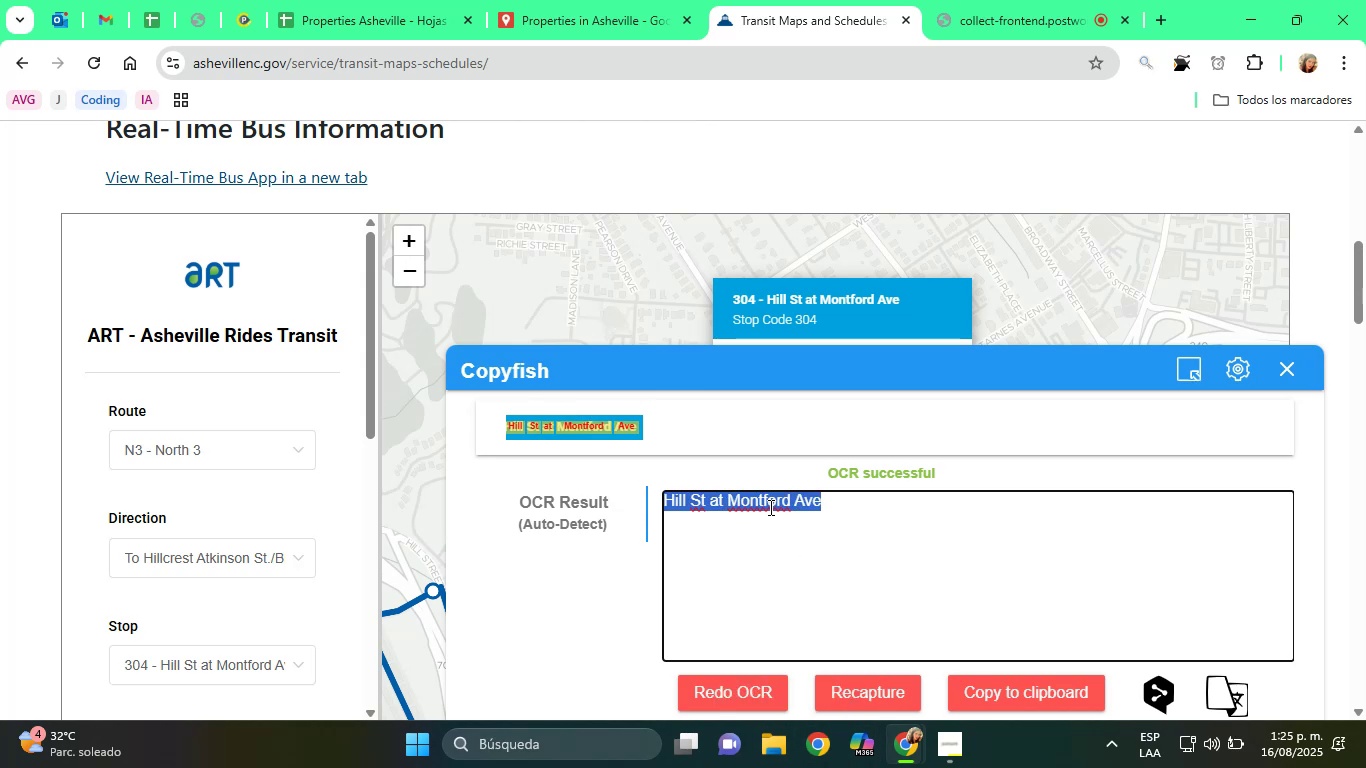 
right_click([769, 507])
 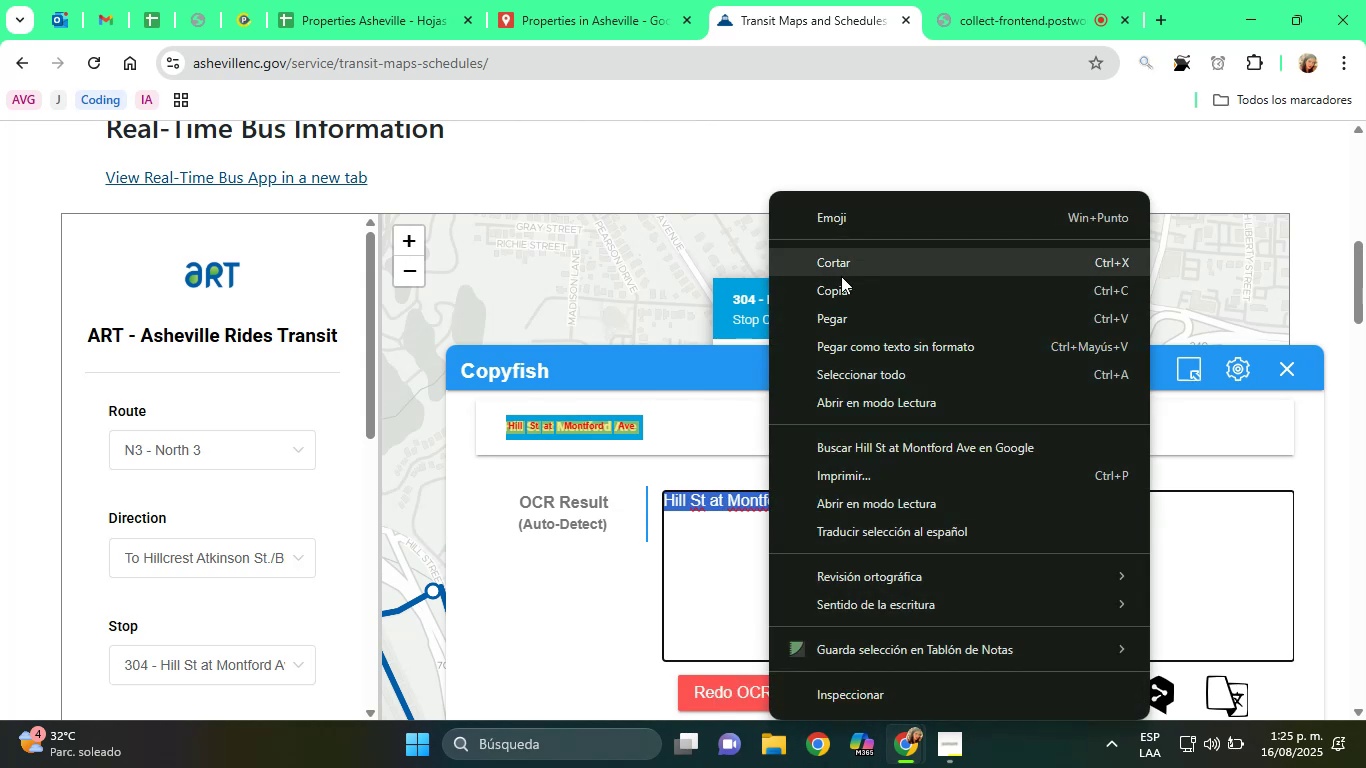 
left_click([839, 284])
 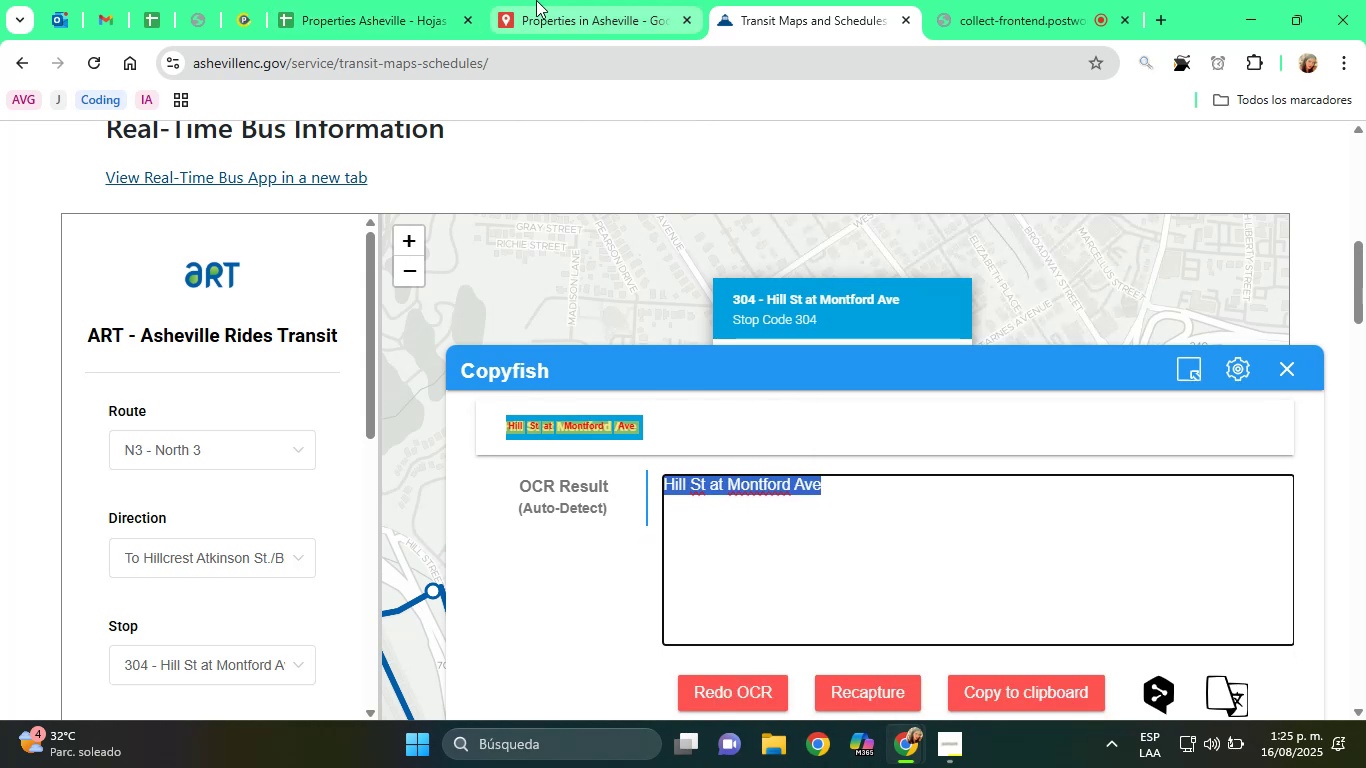 
left_click([536, 0])
 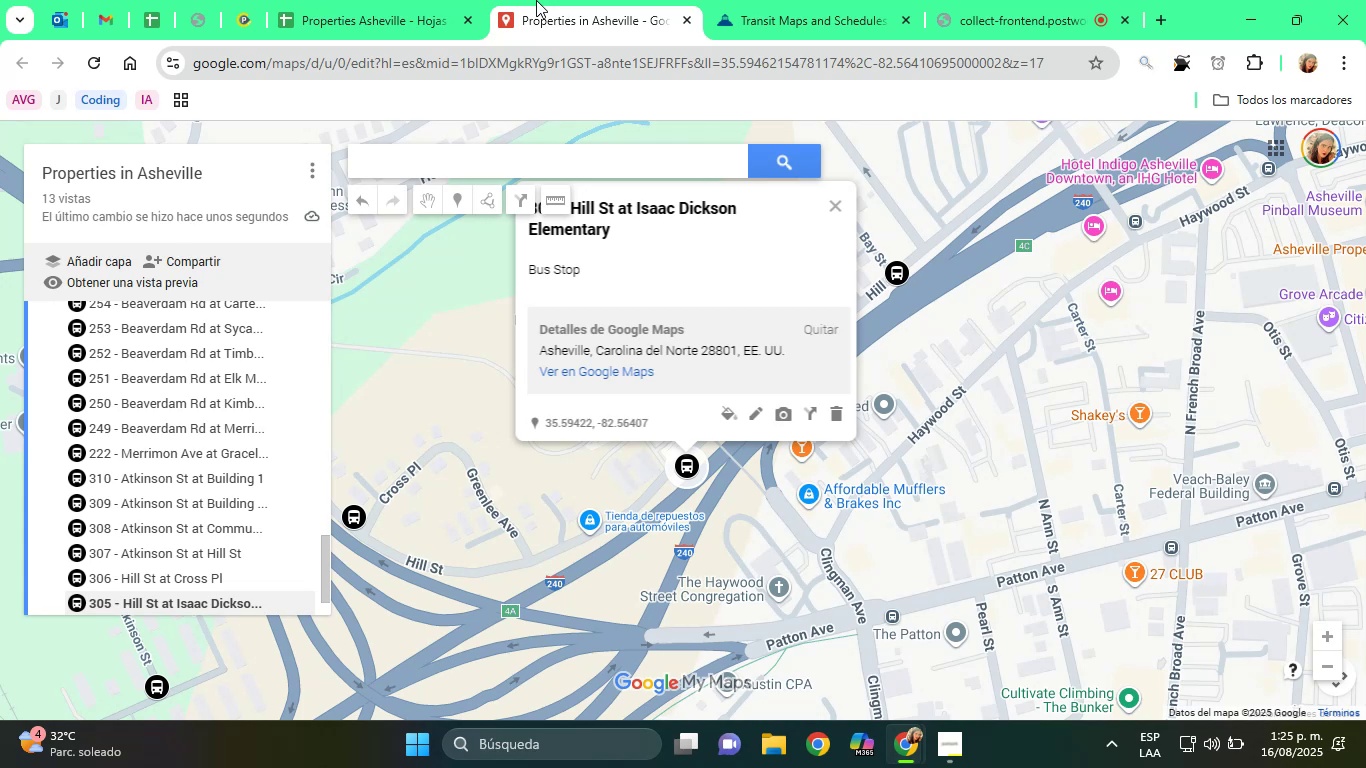 
right_click([488, 161])
 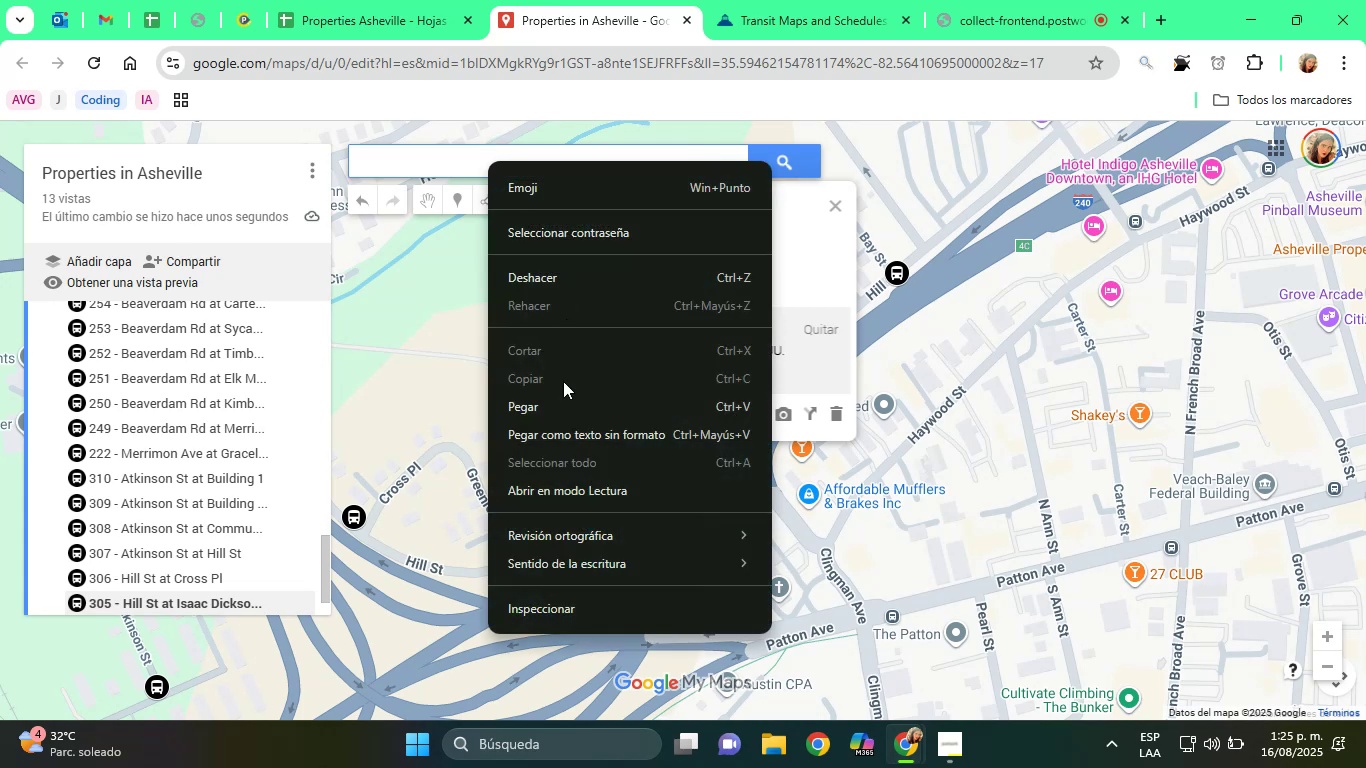 
left_click([558, 402])
 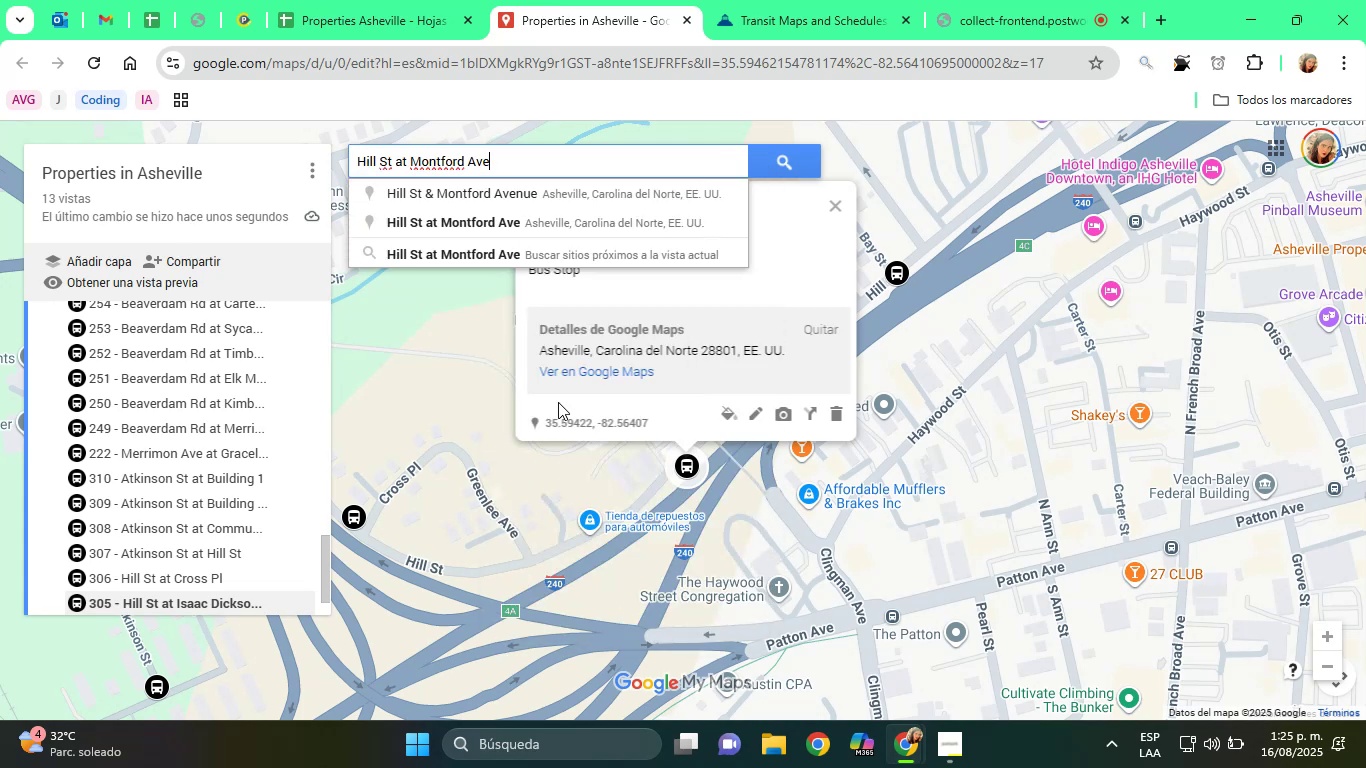 
wait(11.5)
 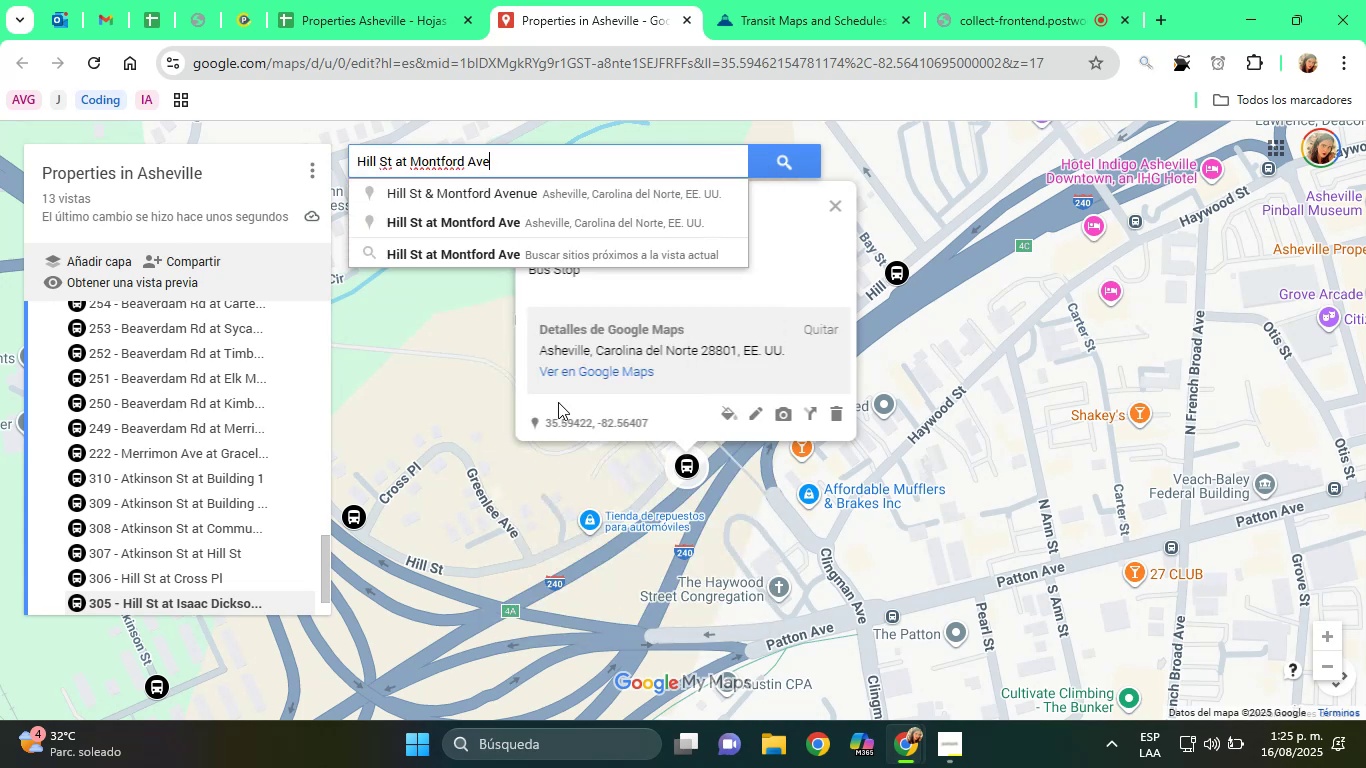 
left_click([469, 223])
 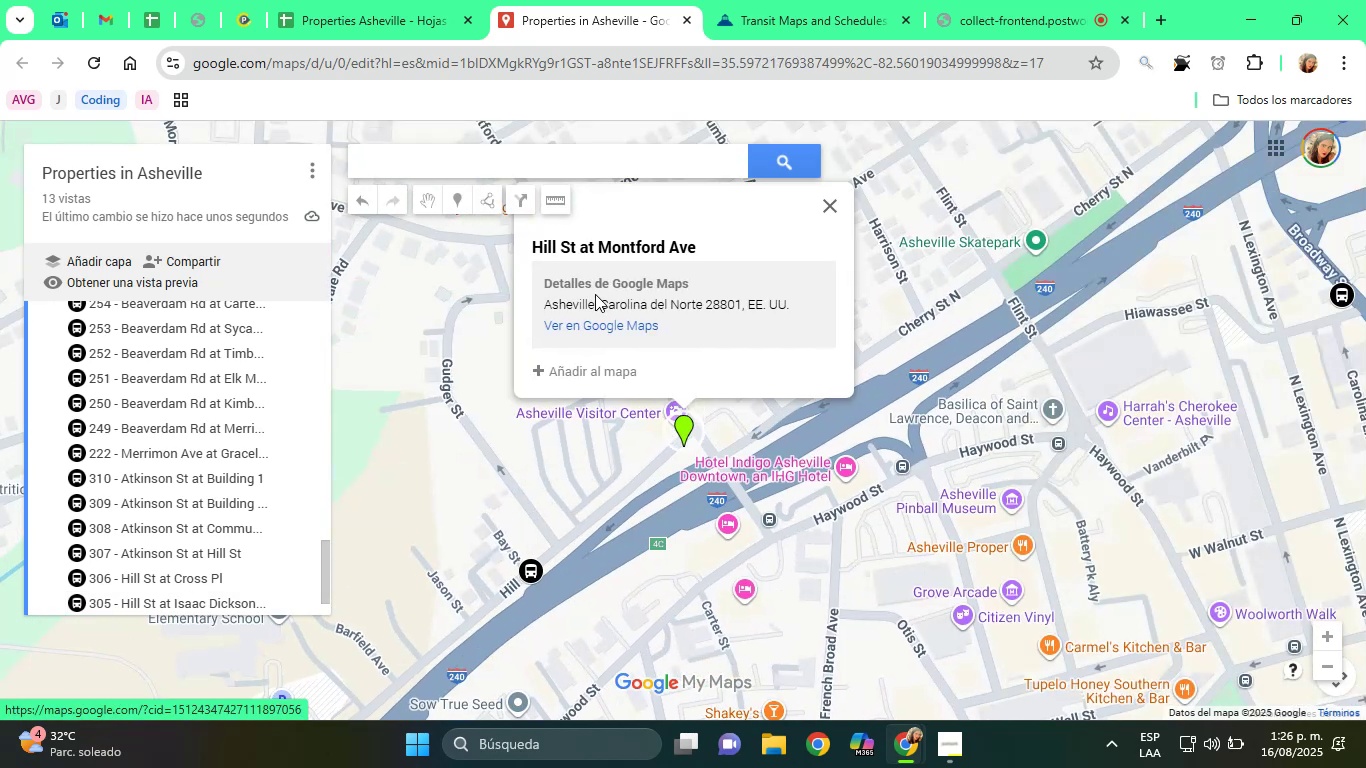 
left_click([586, 372])
 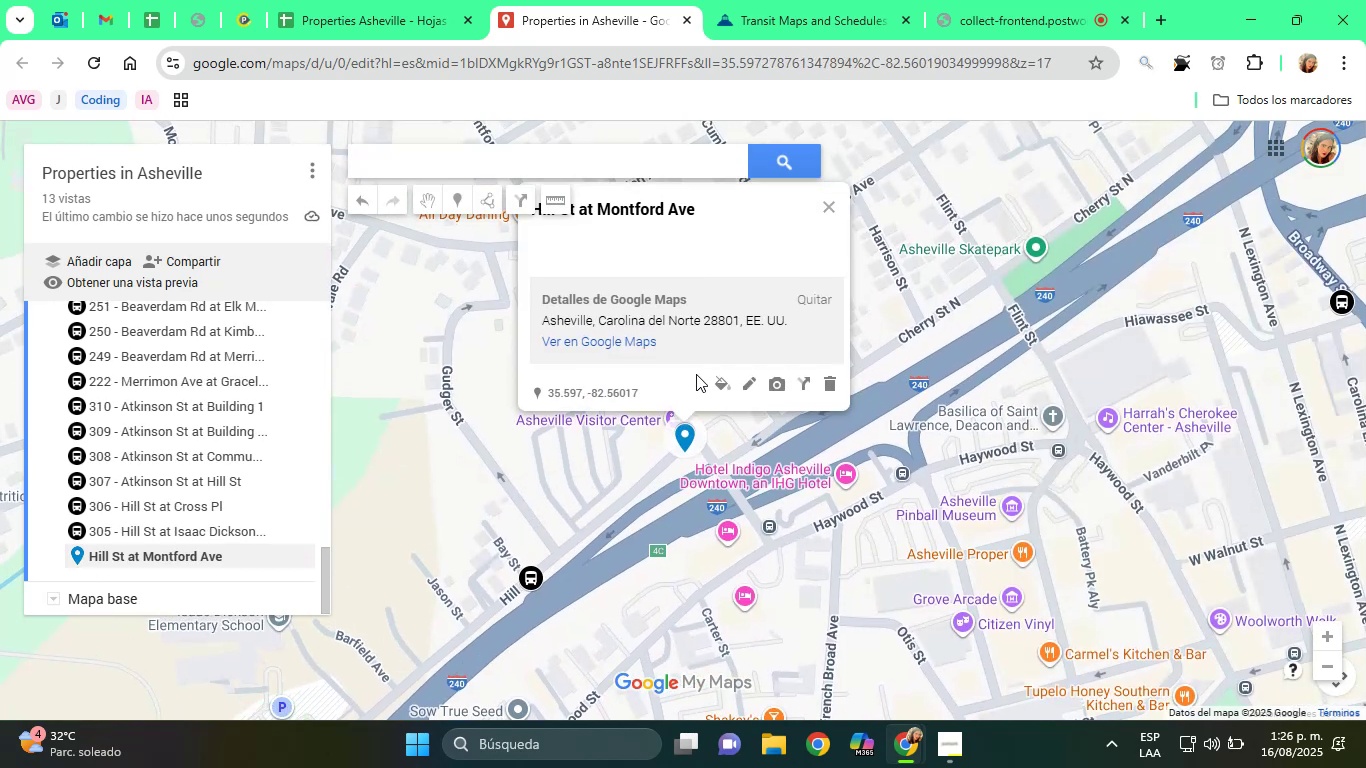 
left_click([725, 382])
 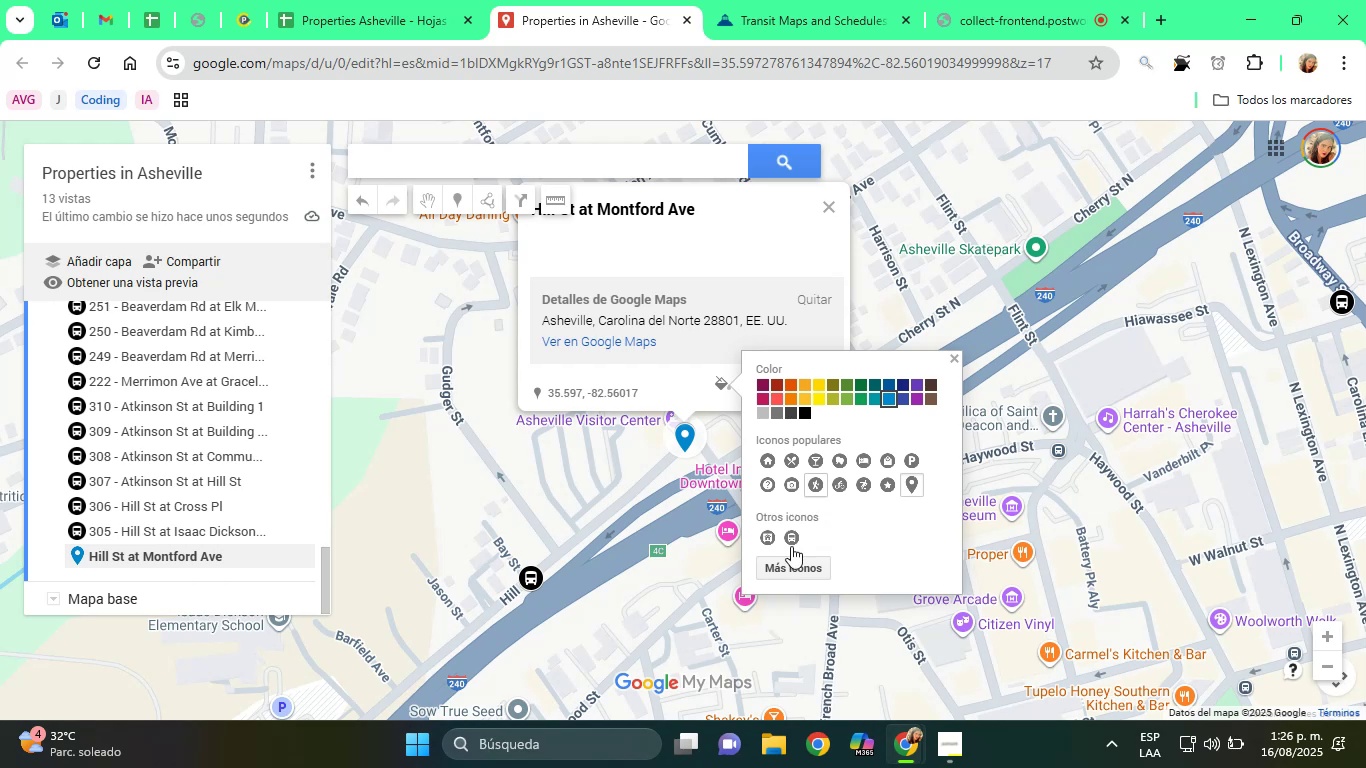 
left_click([790, 543])
 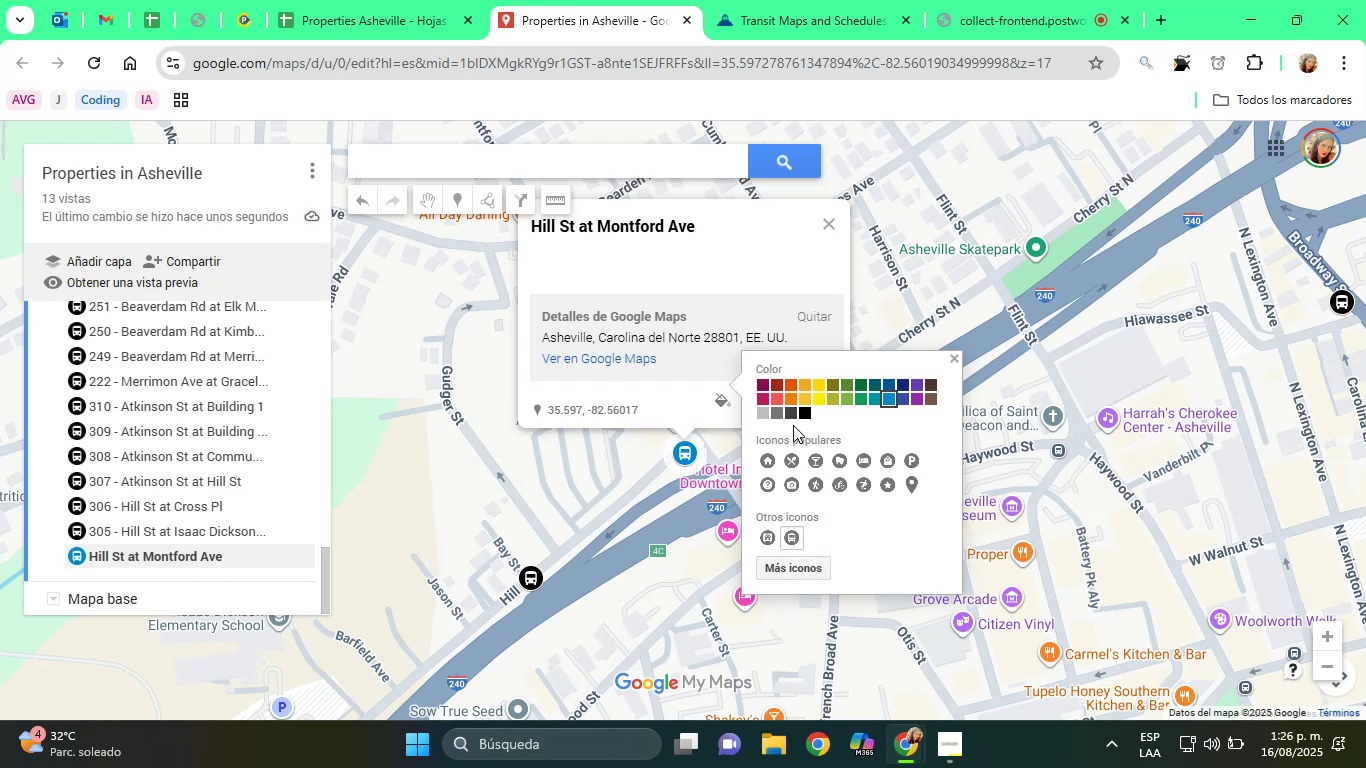 
left_click([799, 412])
 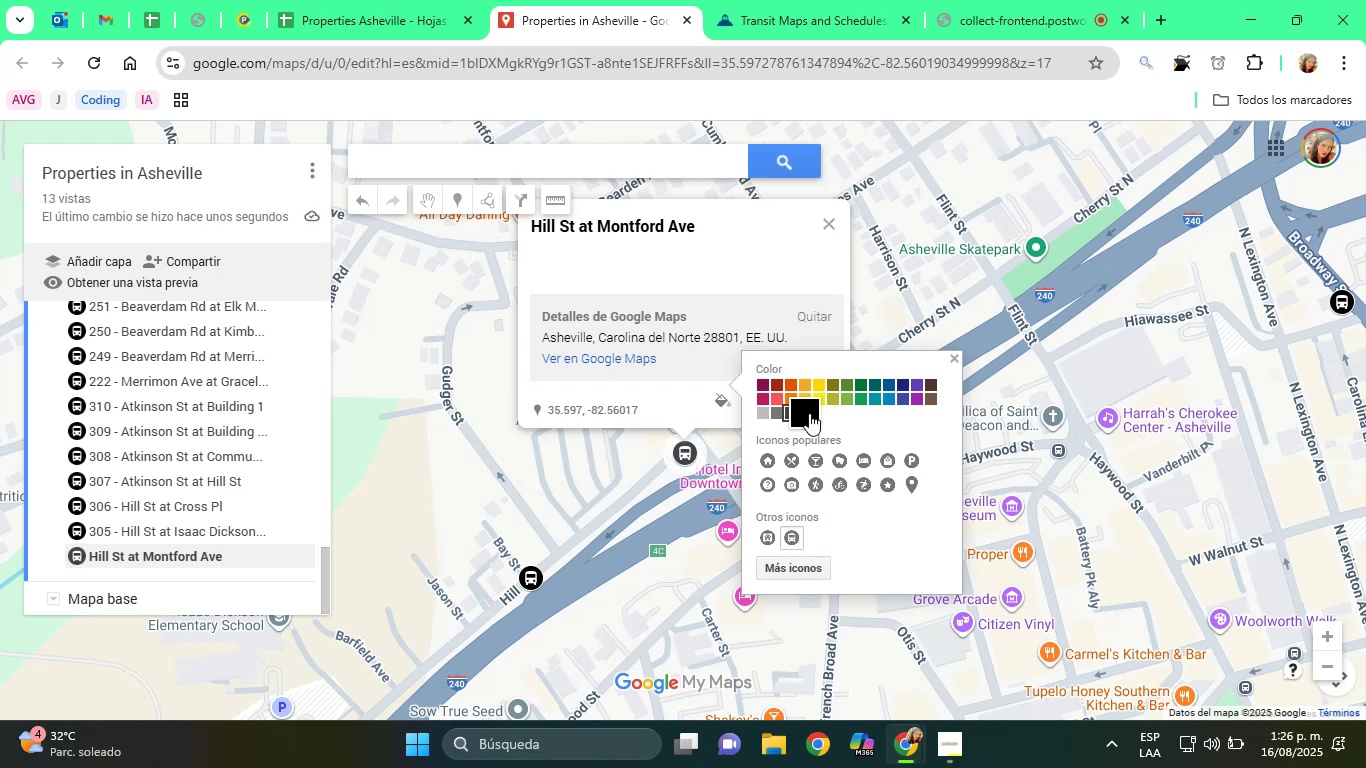 
left_click([809, 413])
 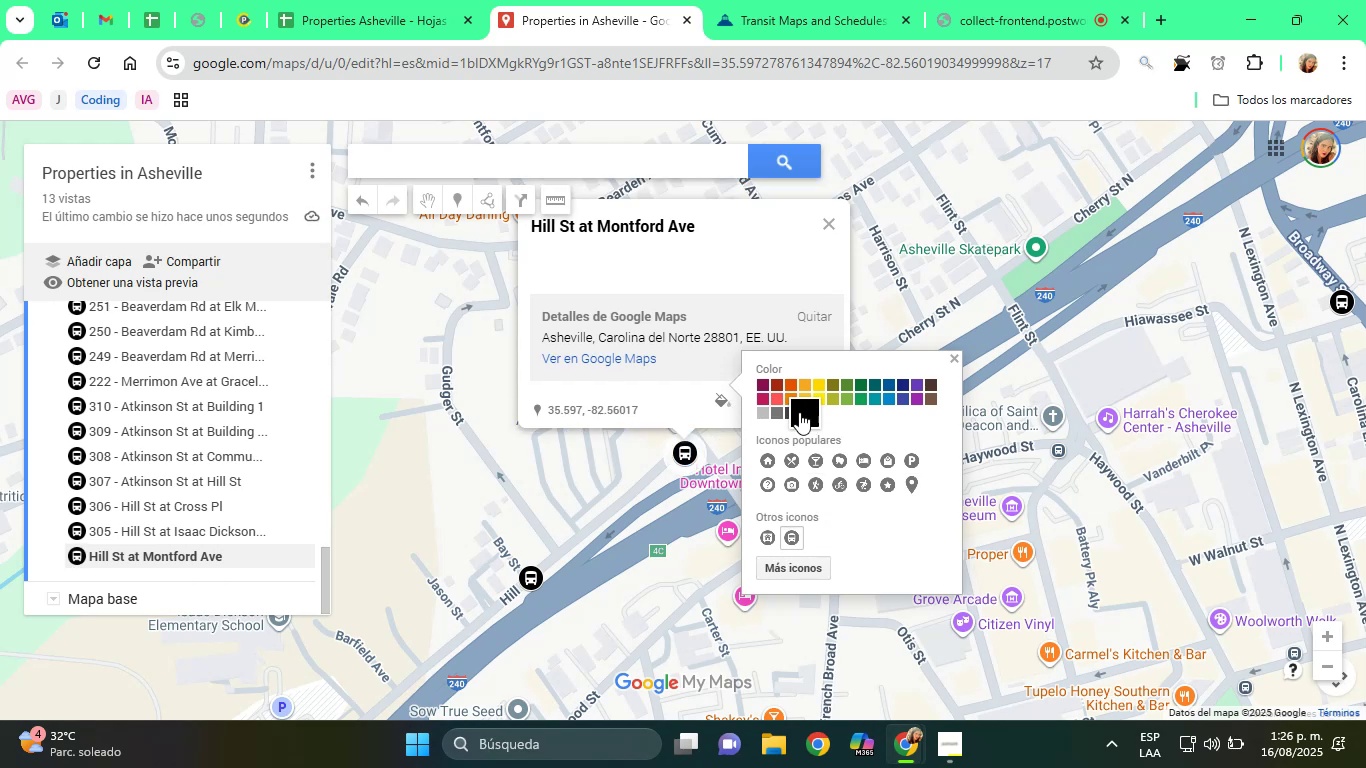 
left_click([695, 225])
 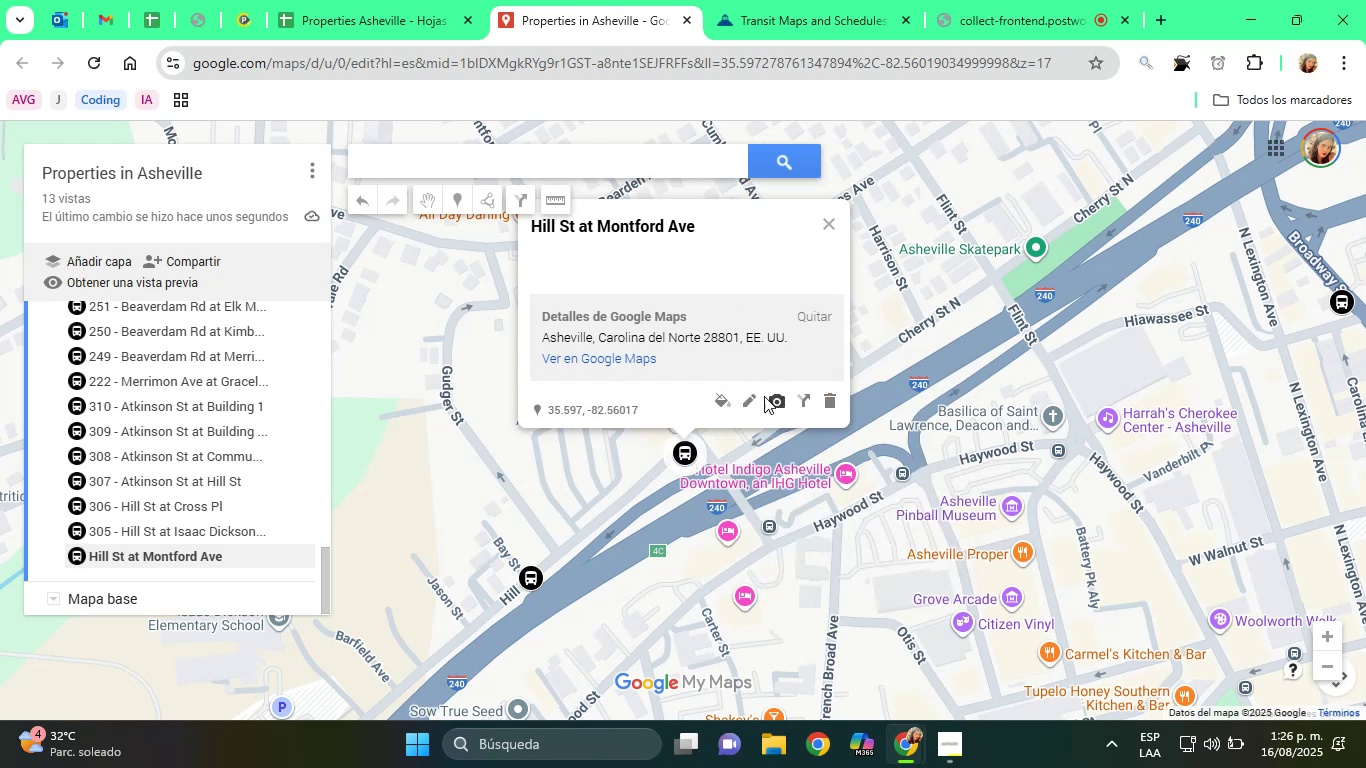 
left_click([755, 396])
 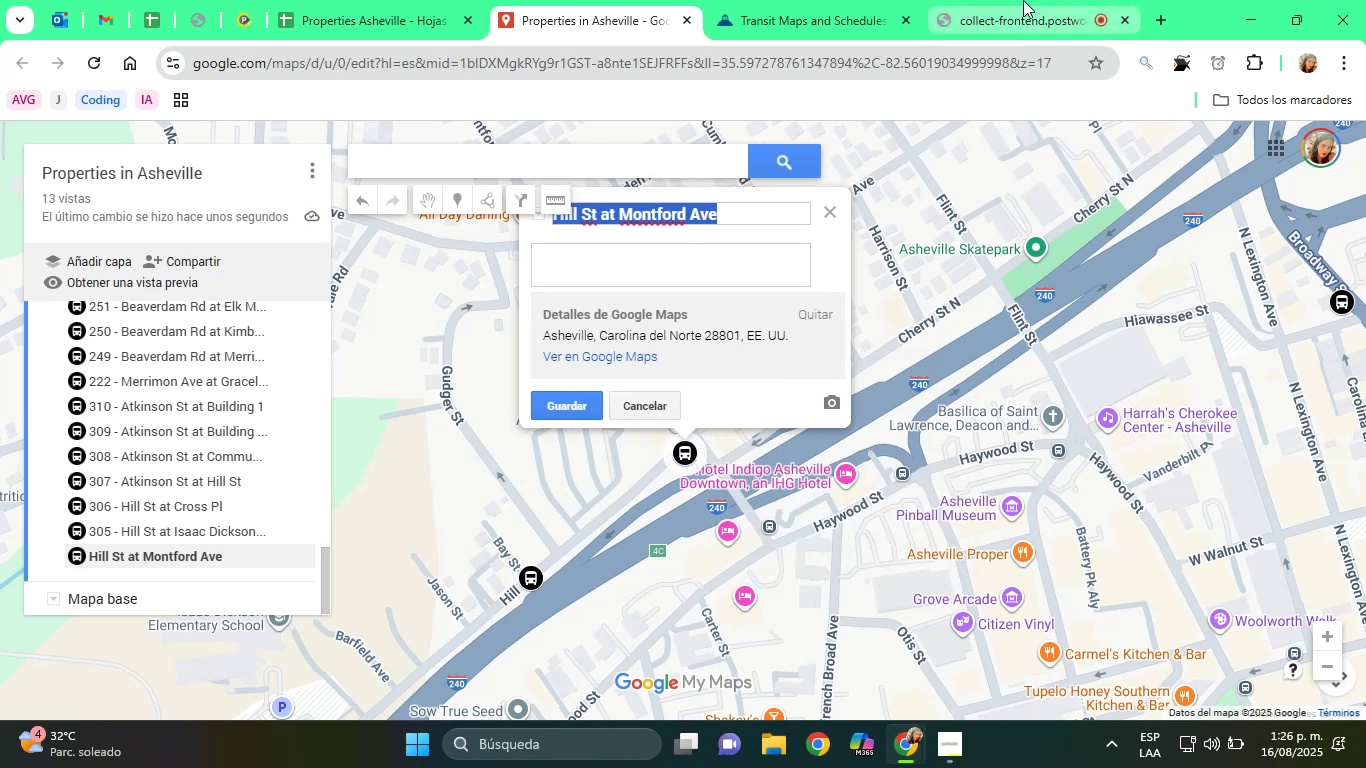 
left_click([824, 0])
 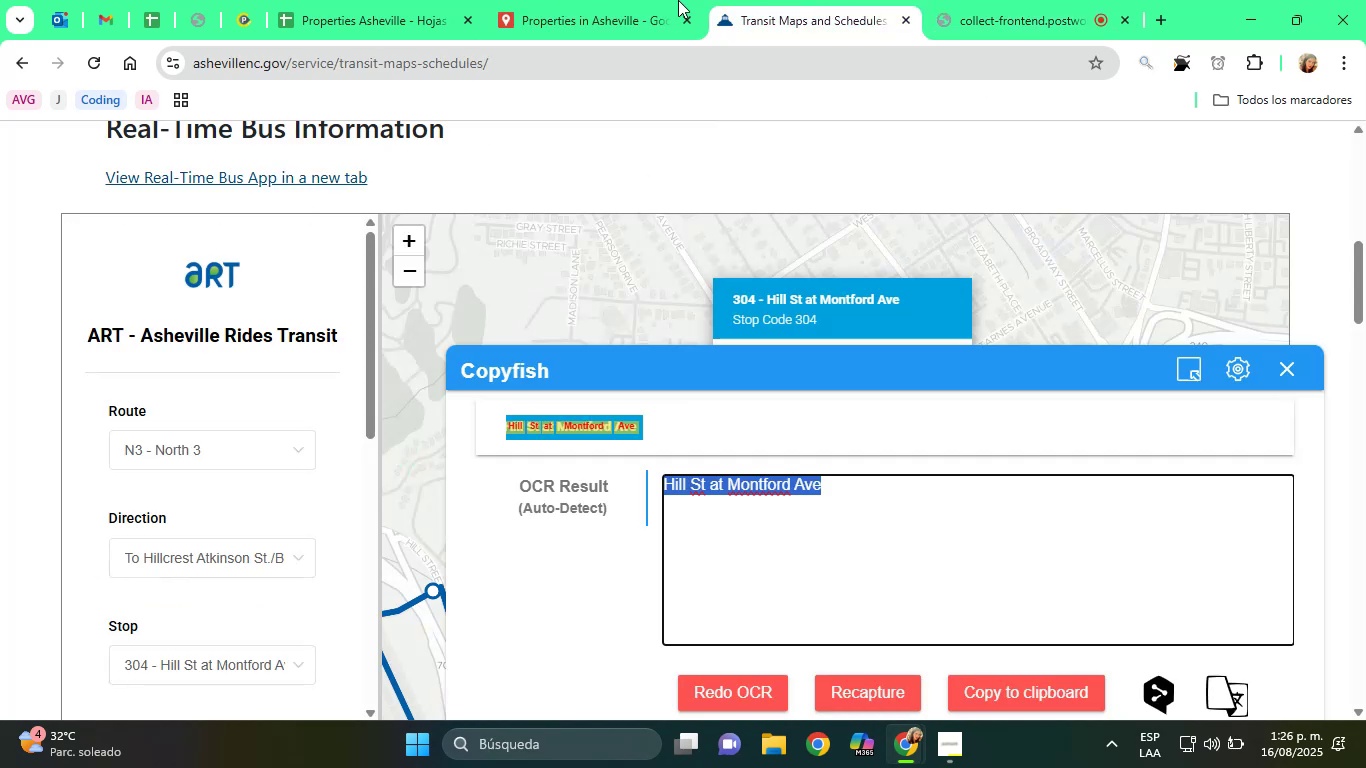 
left_click([630, 0])
 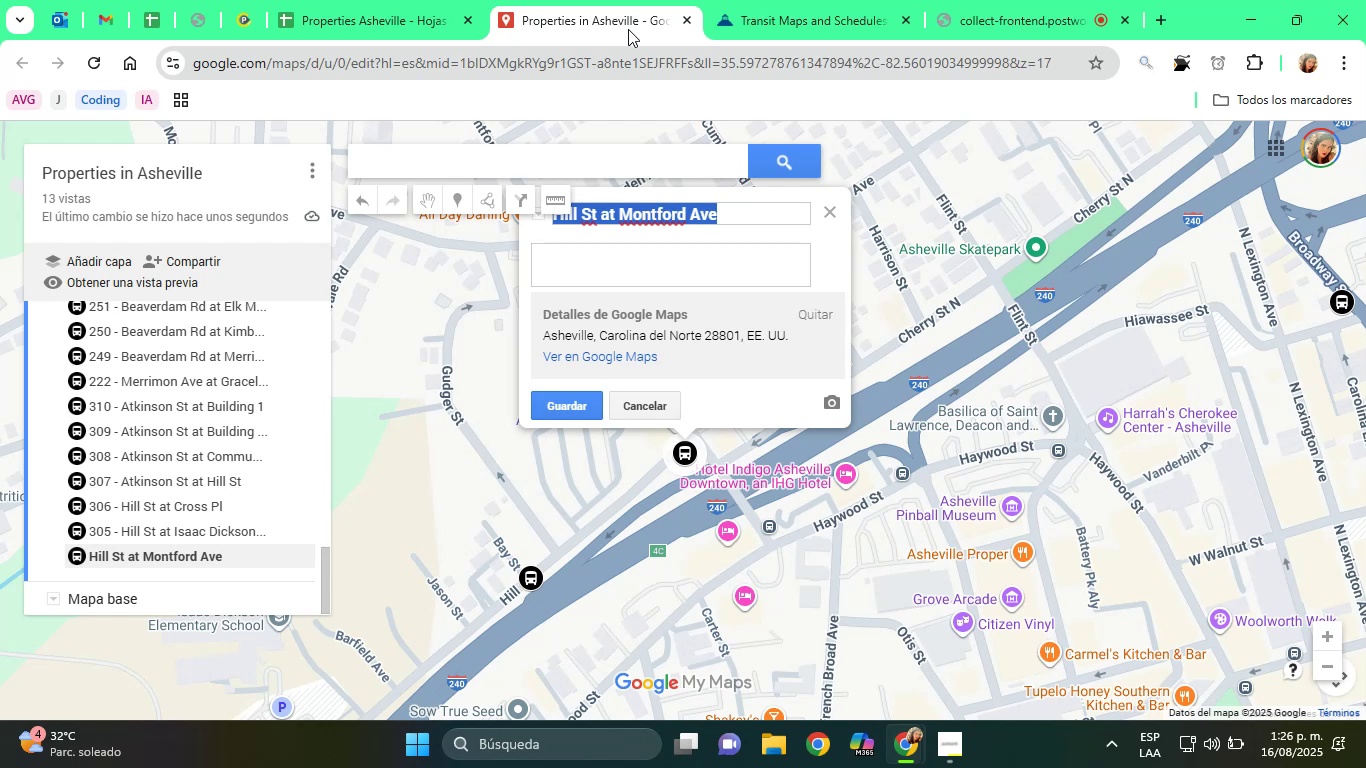 
type([Home]304 - )
key(Tab)
type(Bus Stop)
 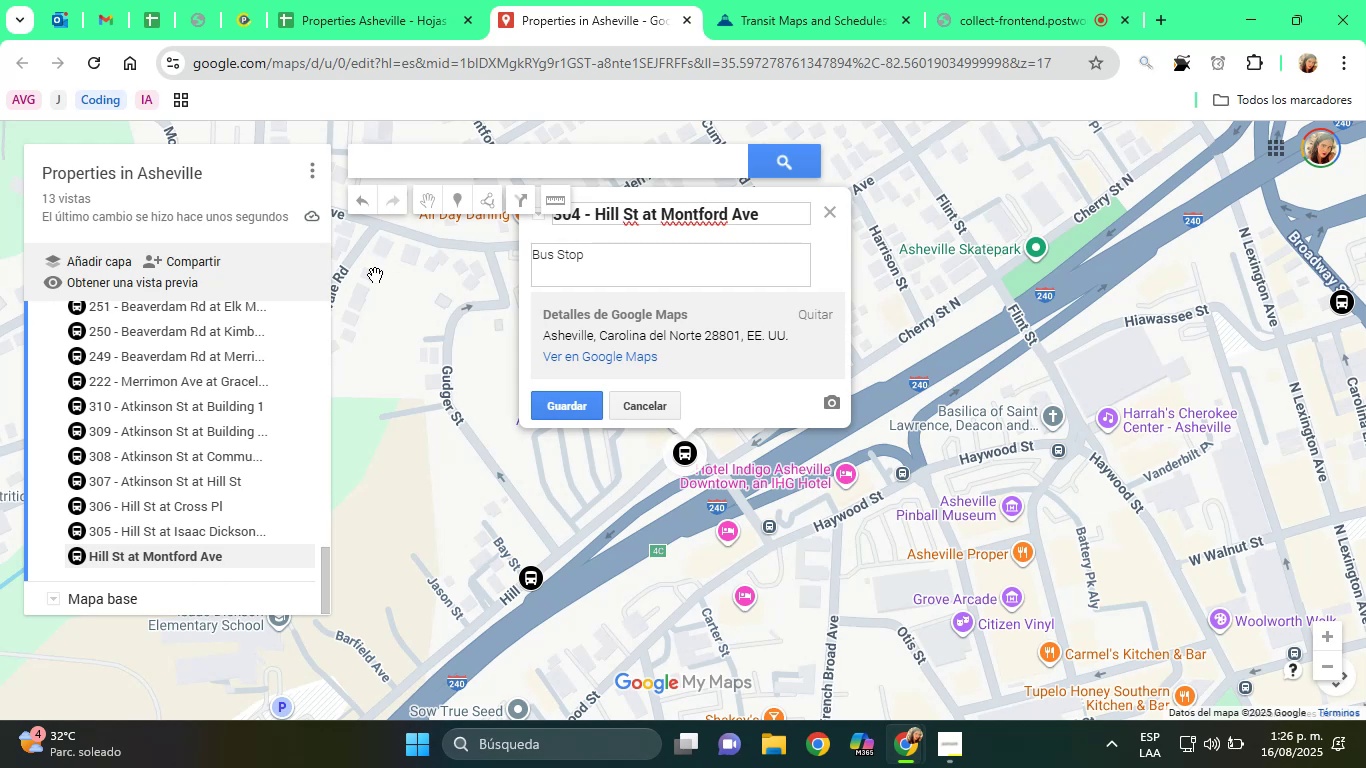 
left_click([574, 402])
 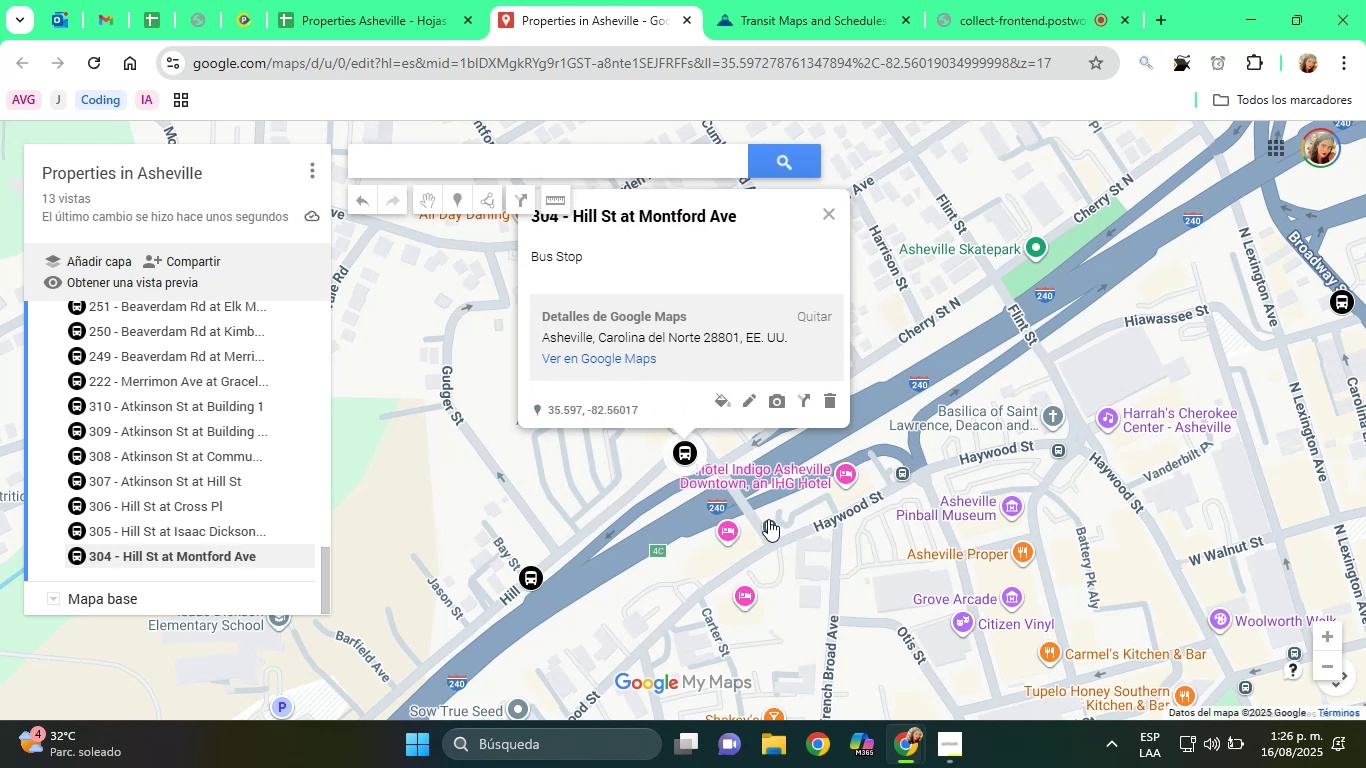 
left_click([840, 0])
 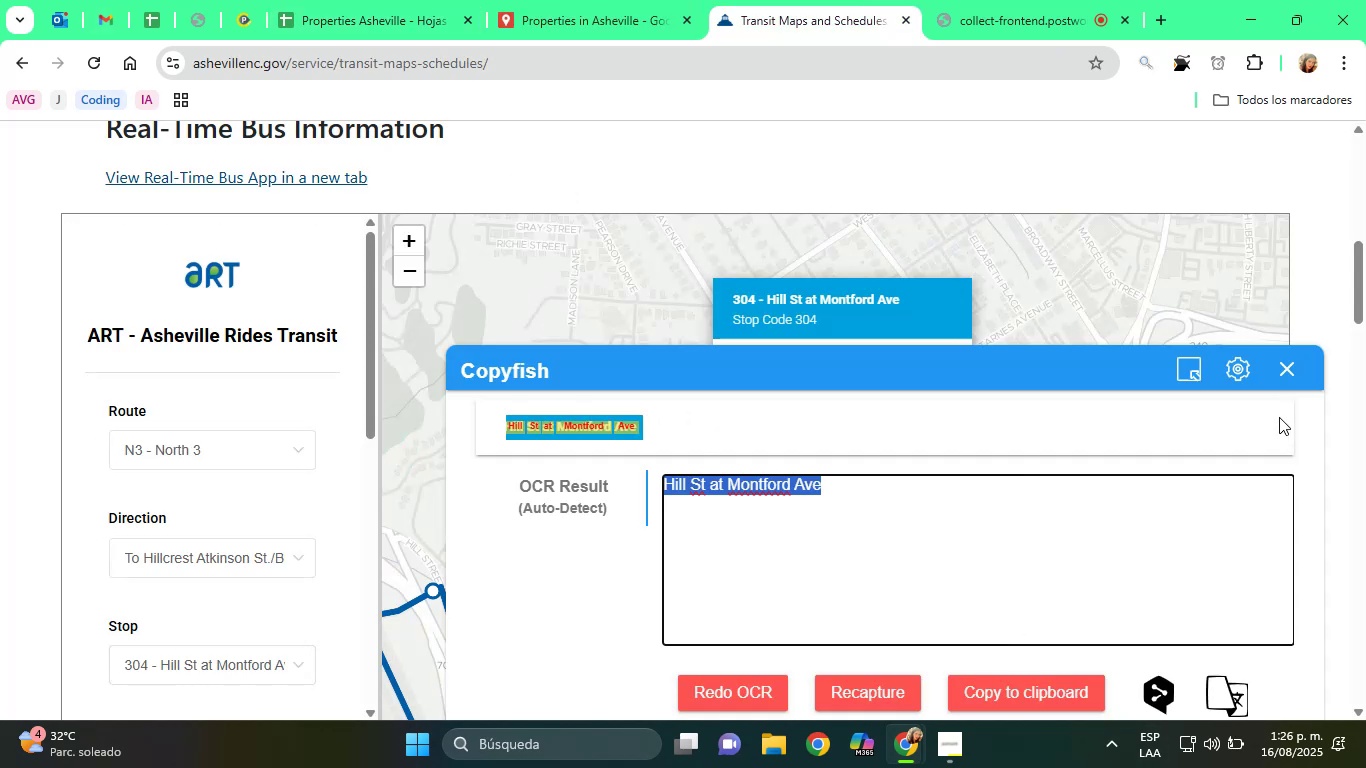 
left_click([1285, 360])
 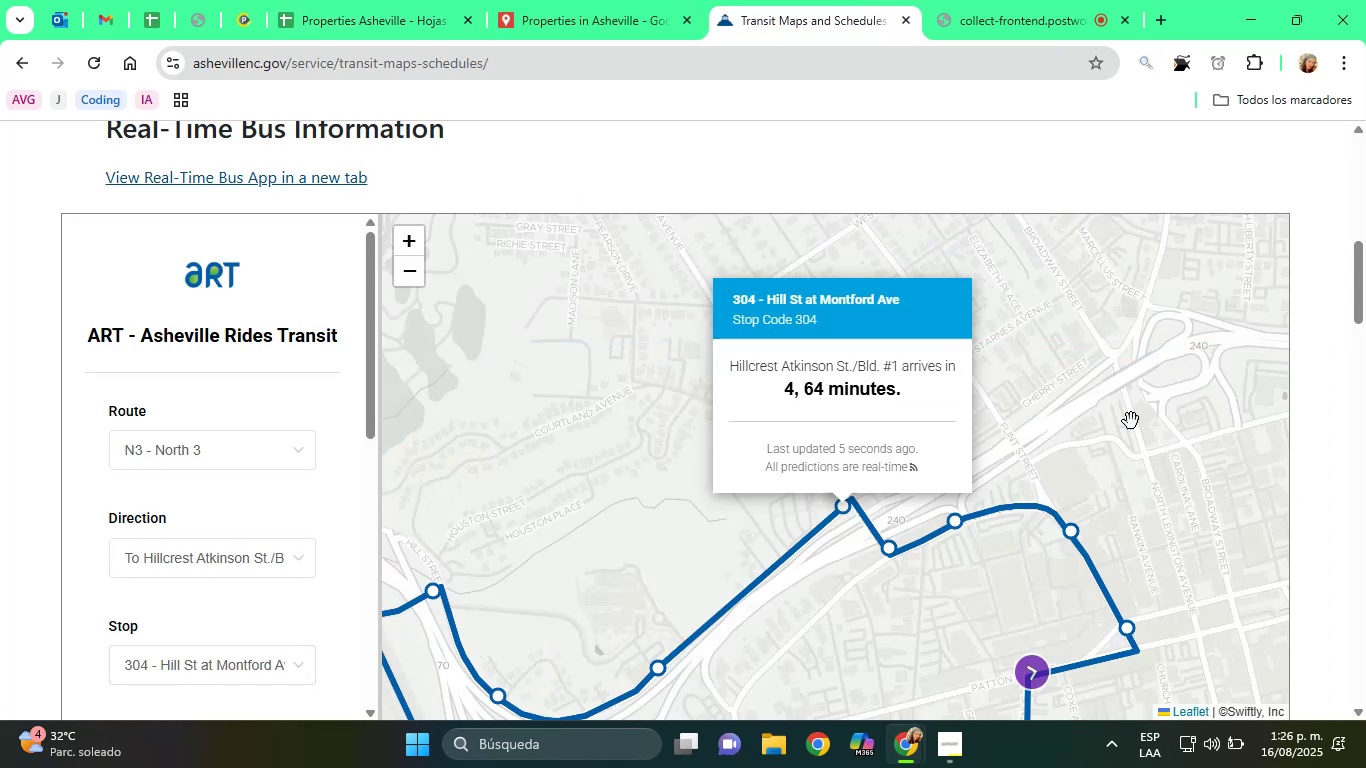 
left_click_drag(start_coordinate=[995, 555], to_coordinate=[874, 440])
 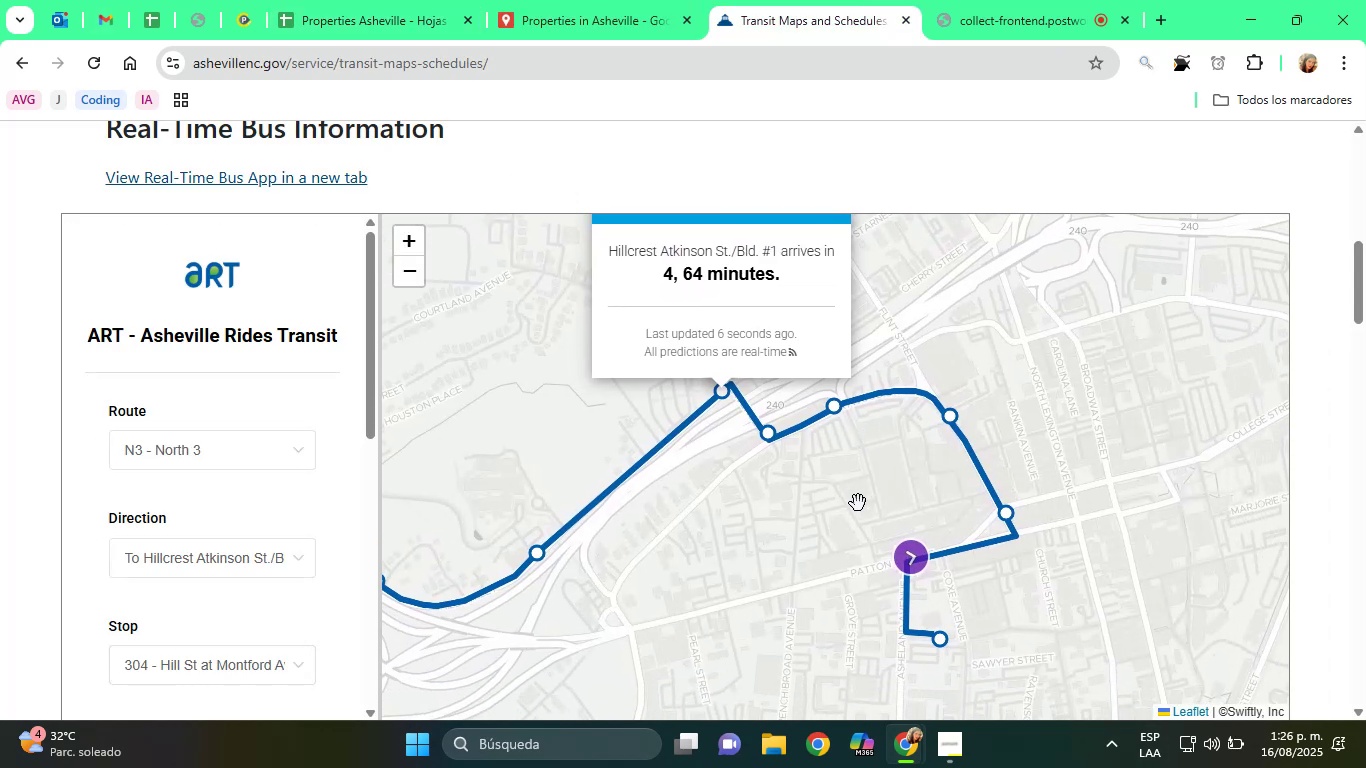 
left_click_drag(start_coordinate=[858, 533], to_coordinate=[791, 478])
 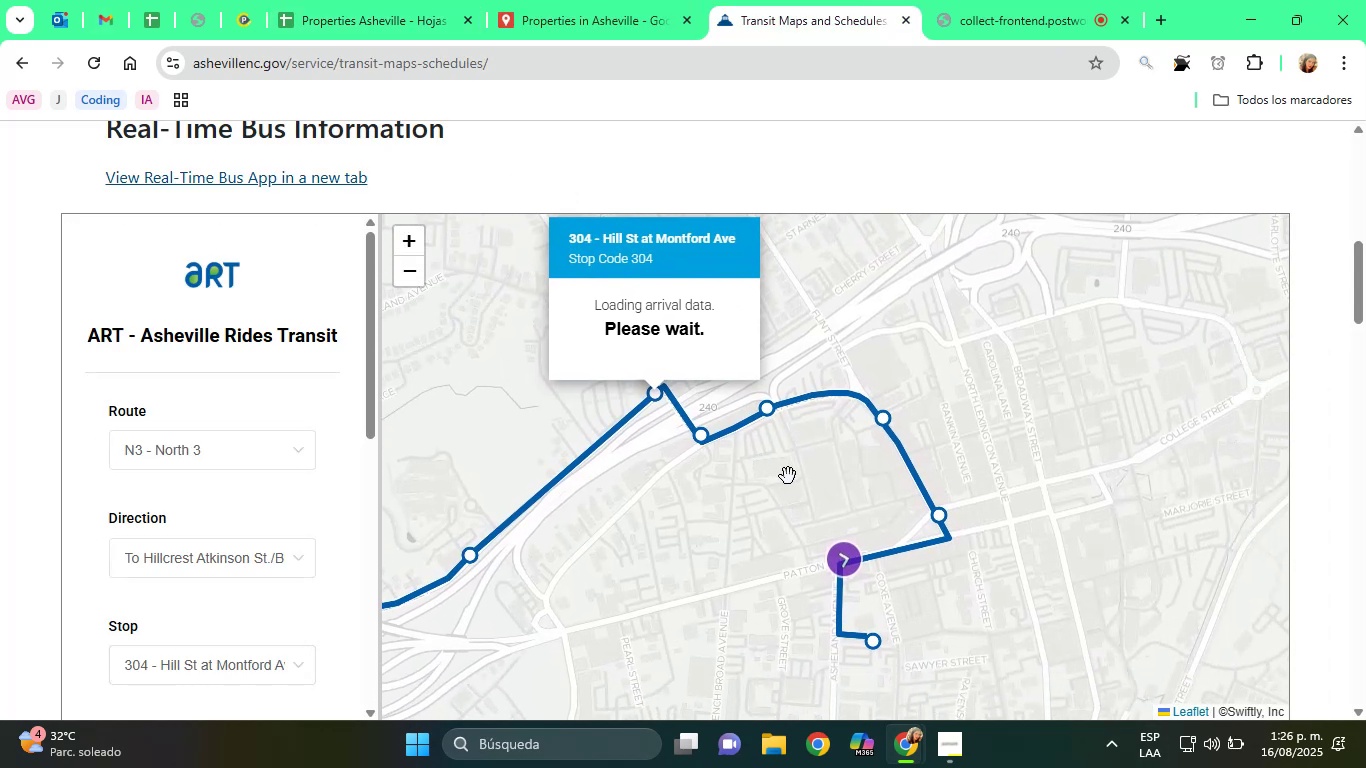 
left_click([788, 476])
 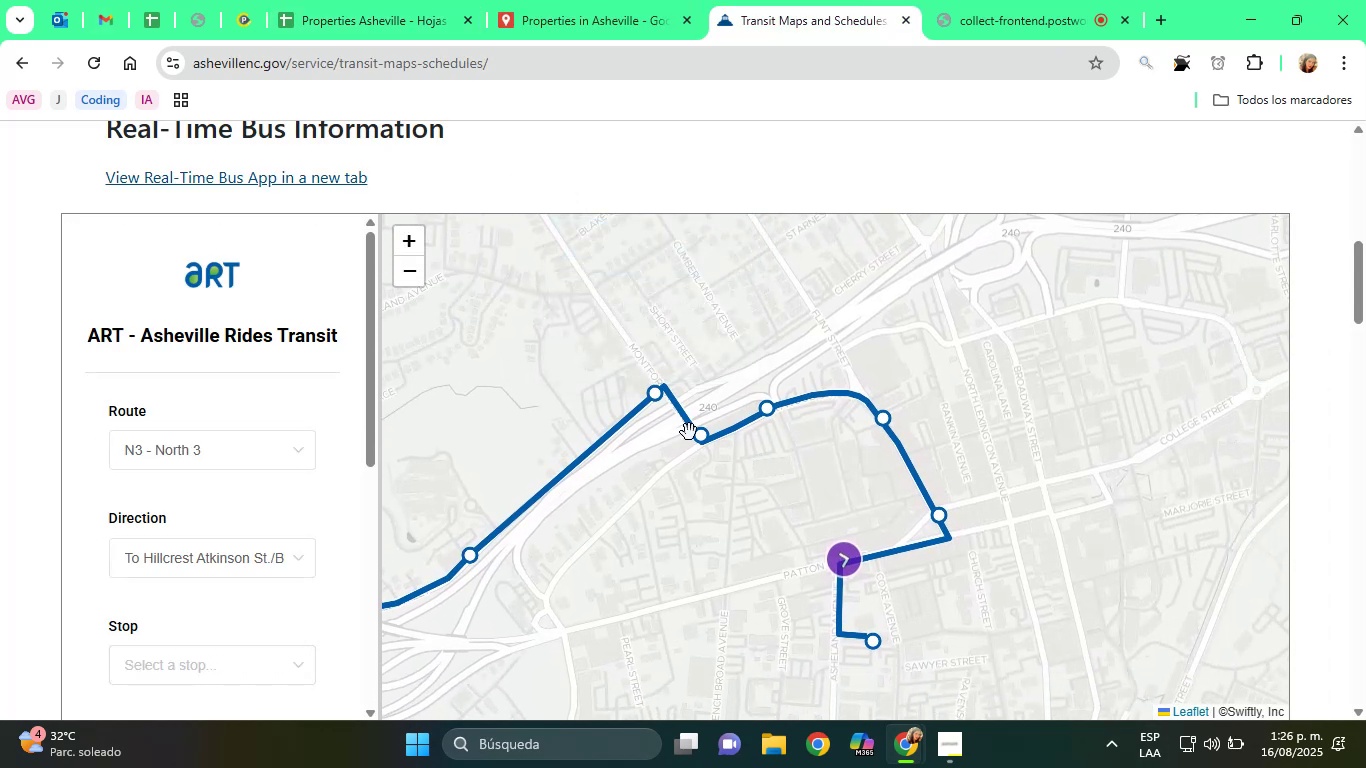 
left_click([697, 438])
 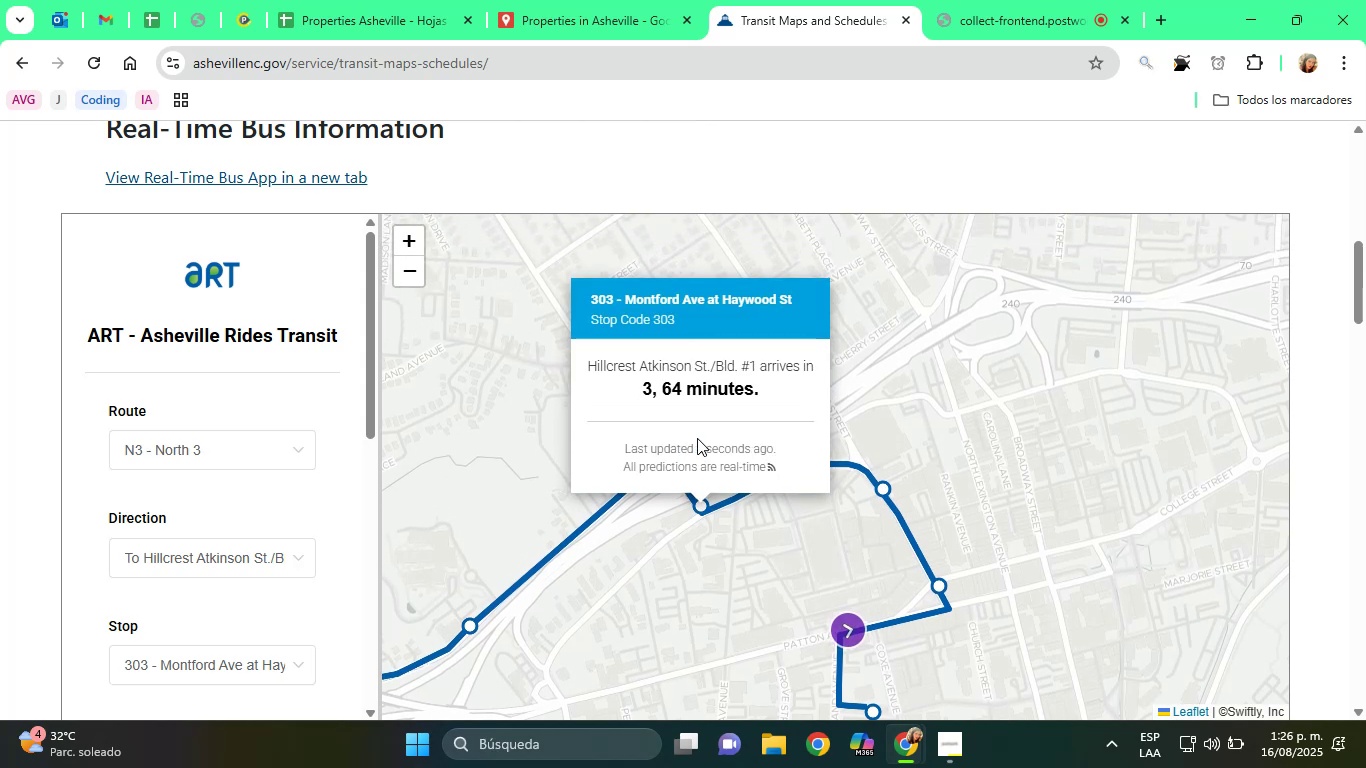 
wait(9.53)
 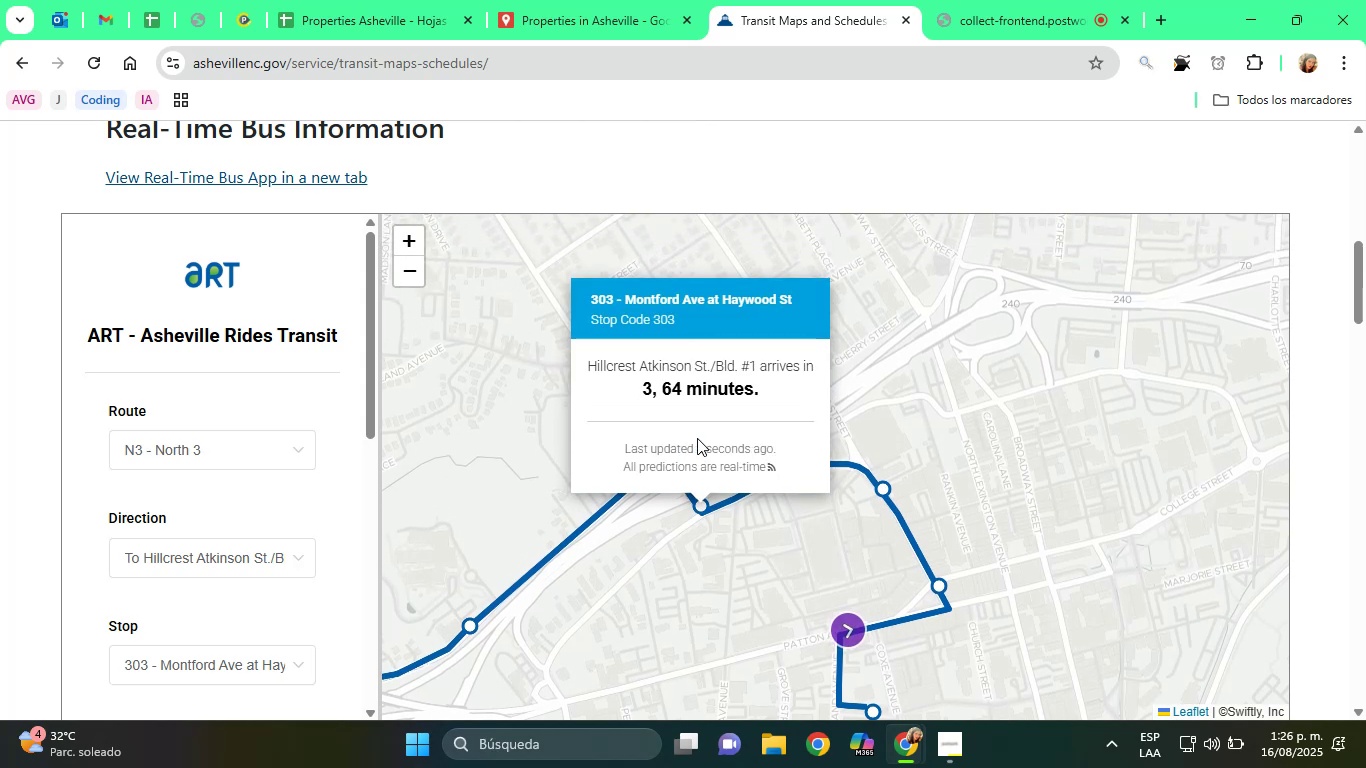 
left_click_drag(start_coordinate=[619, 292], to_coordinate=[802, 311])
 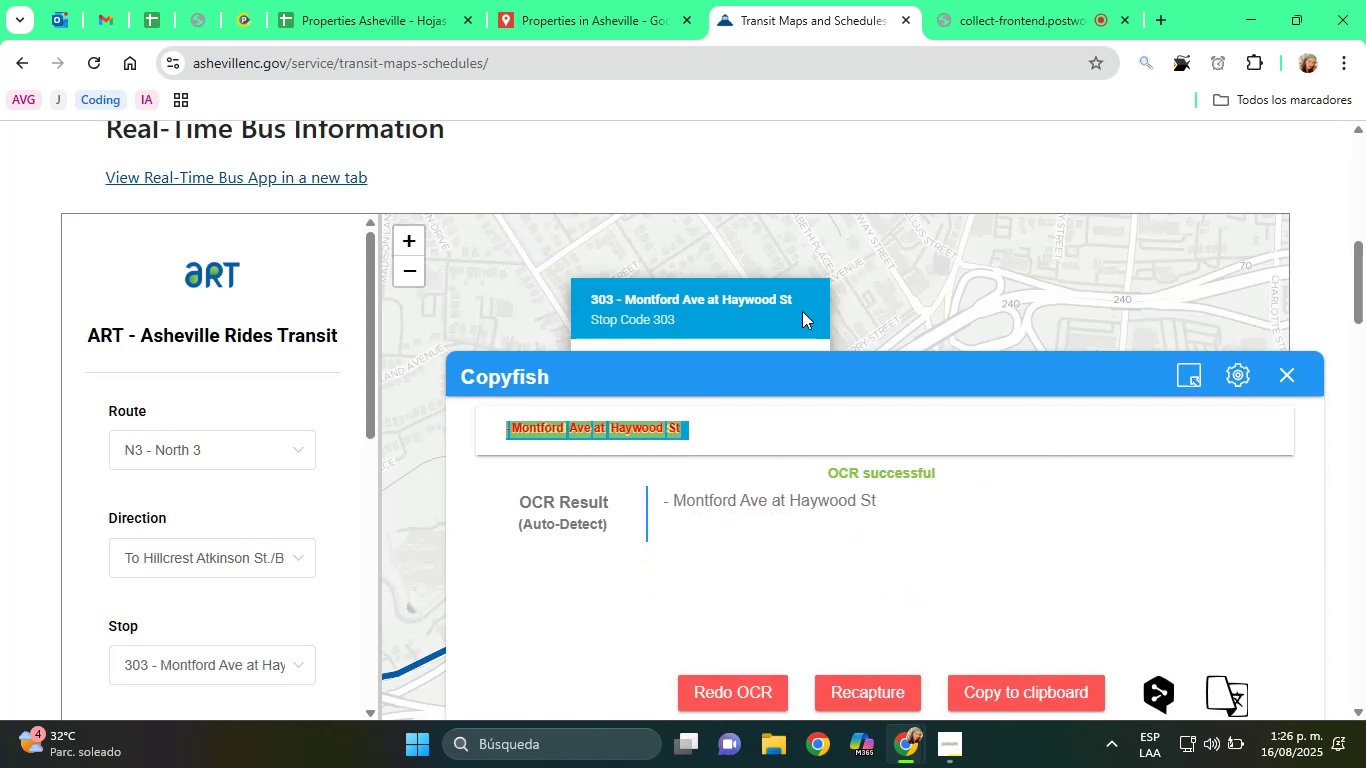 
left_click([888, 492])
 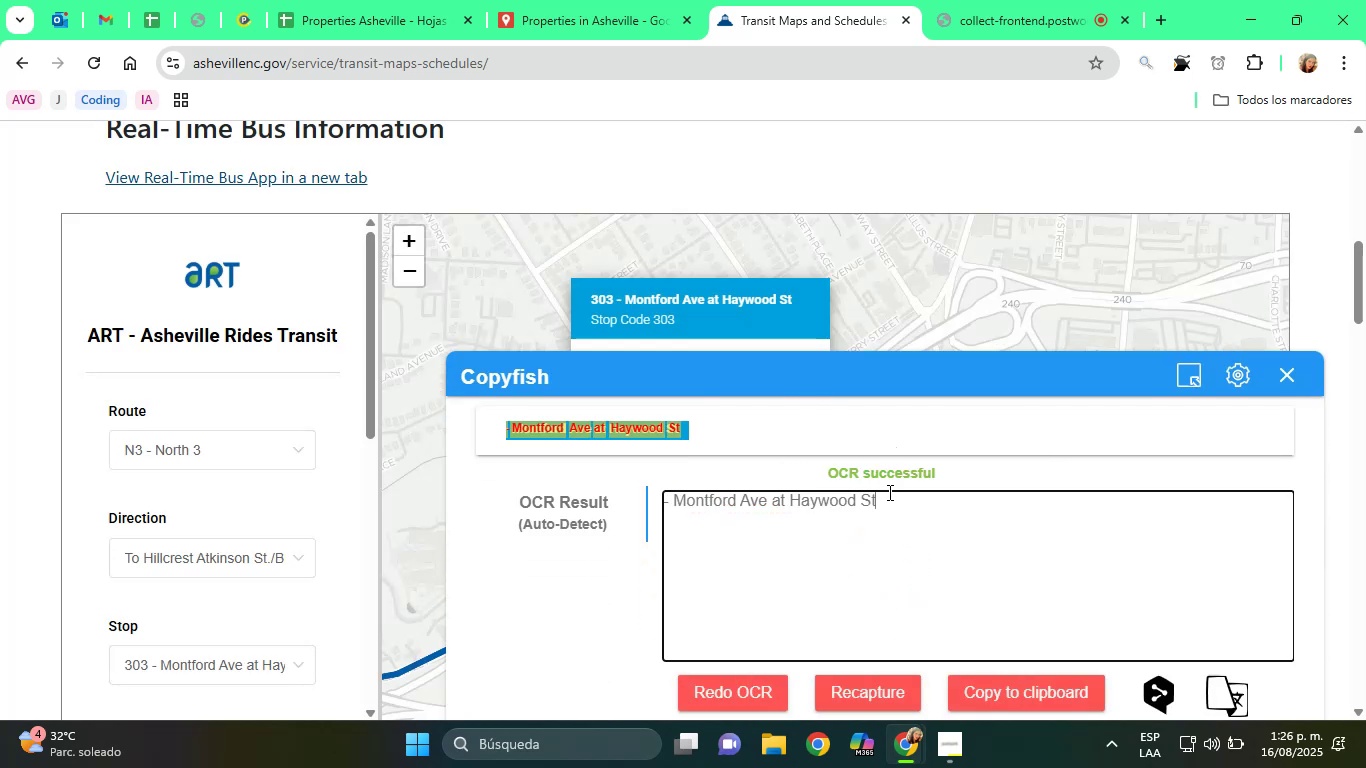 
left_click_drag(start_coordinate=[888, 492], to_coordinate=[695, 493])
 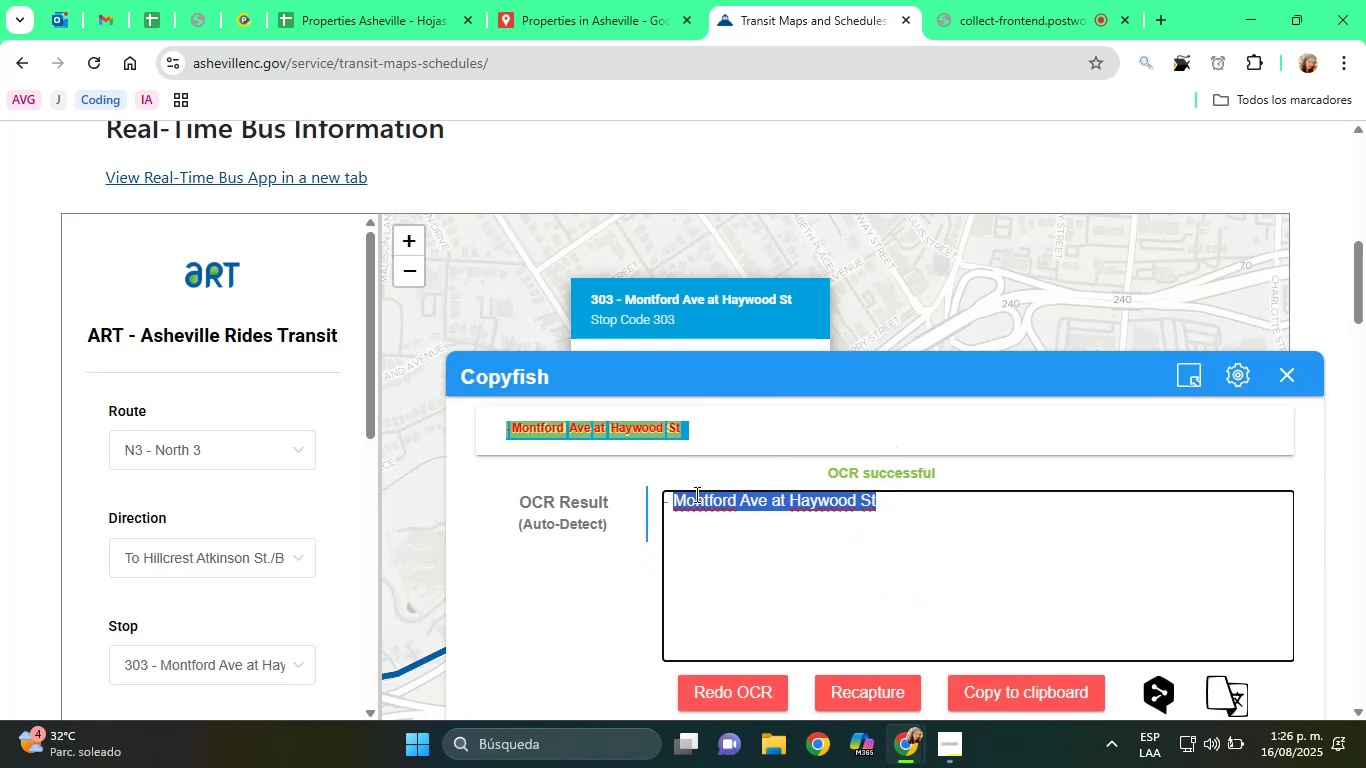 
right_click([695, 494])
 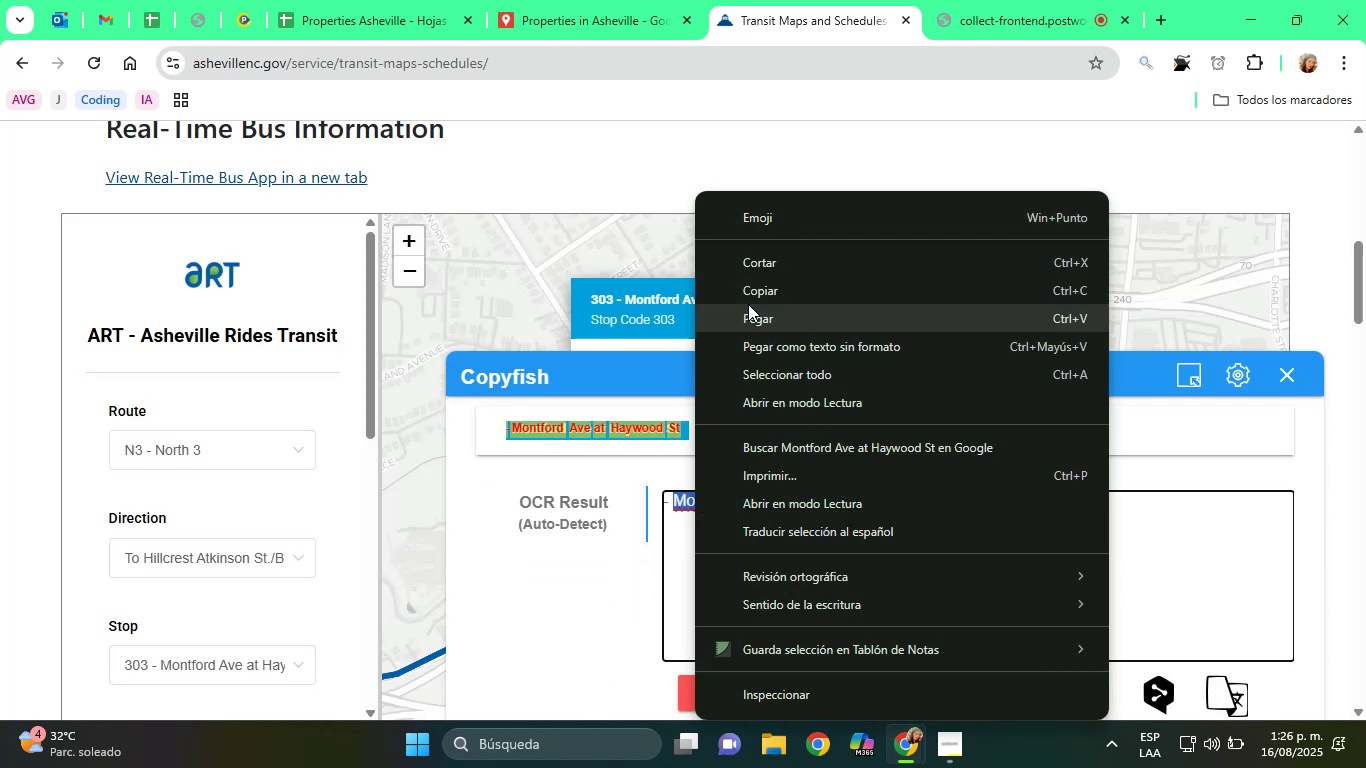 
left_click([746, 293])
 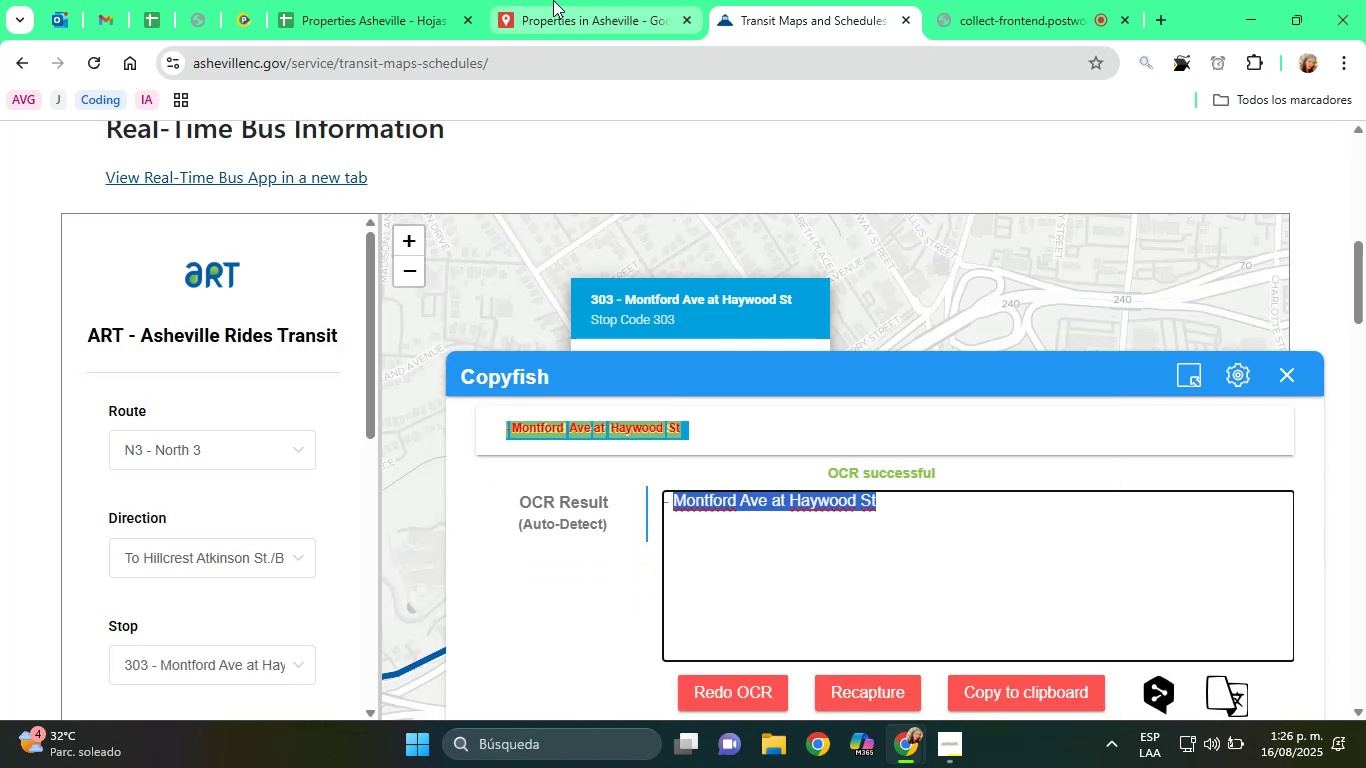 
left_click([553, 0])
 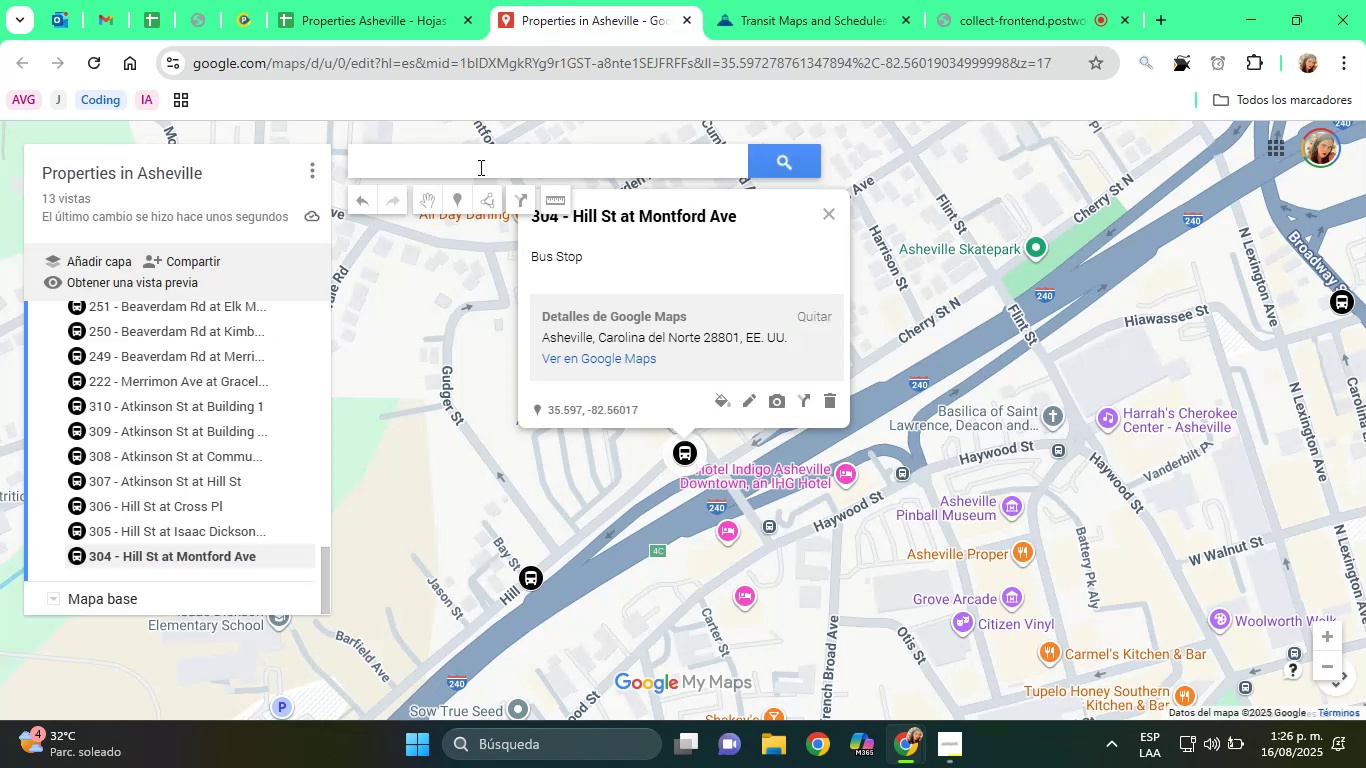 
right_click([466, 161])
 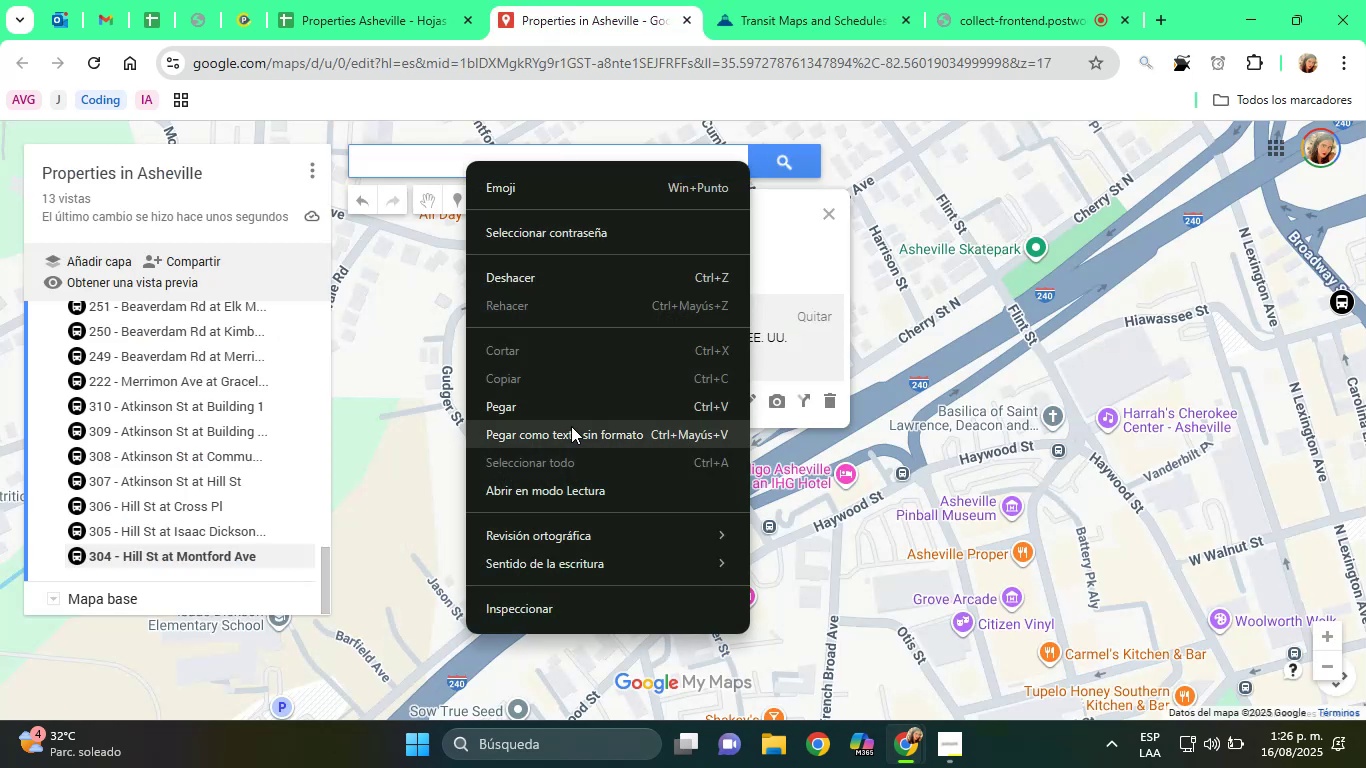 
left_click([558, 415])
 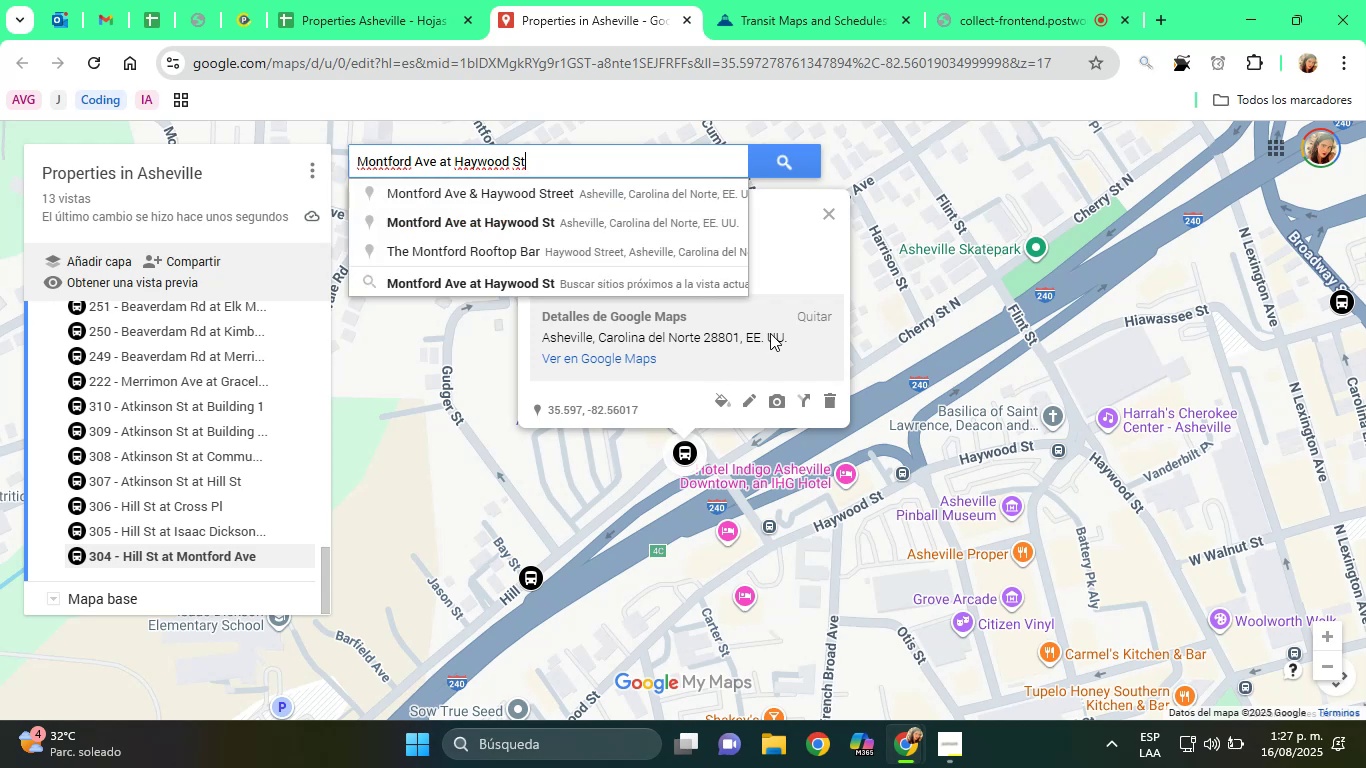 
wait(7.55)
 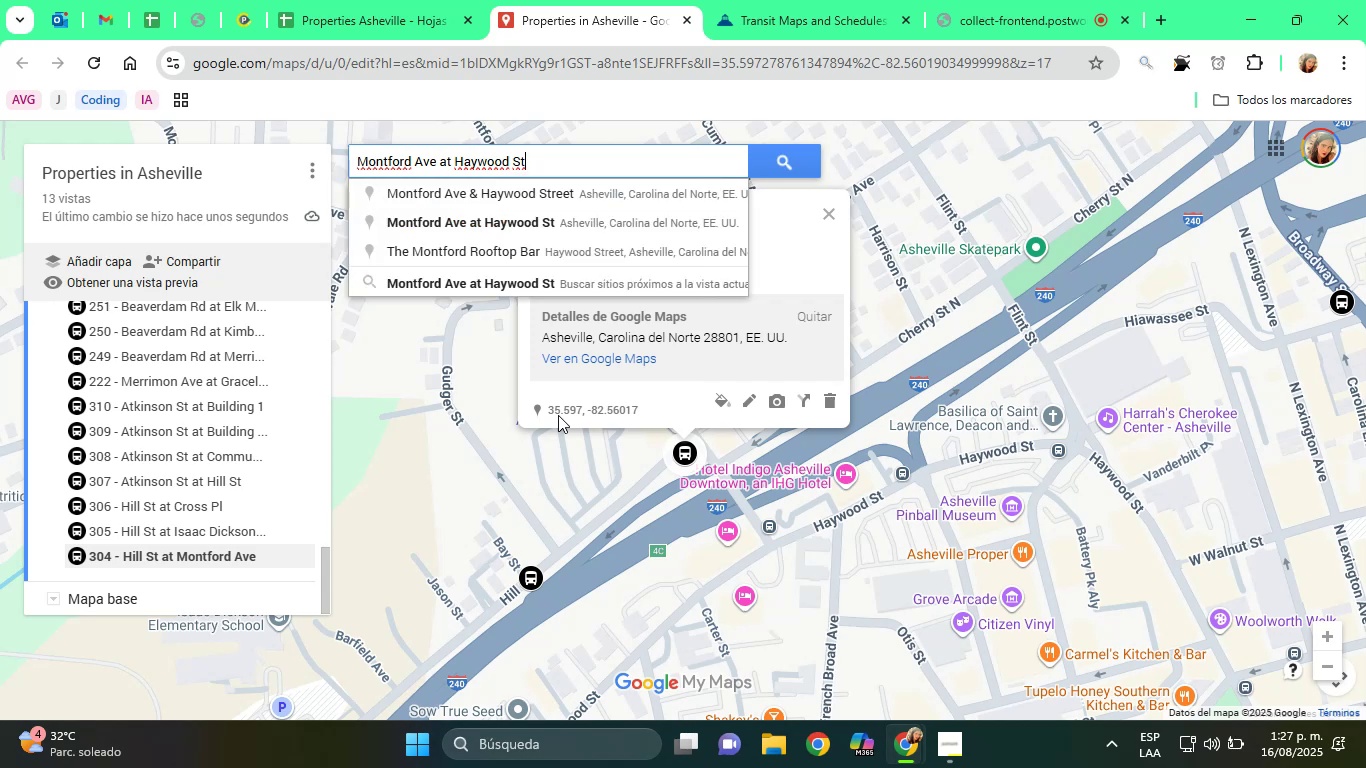 
left_click([595, 229])
 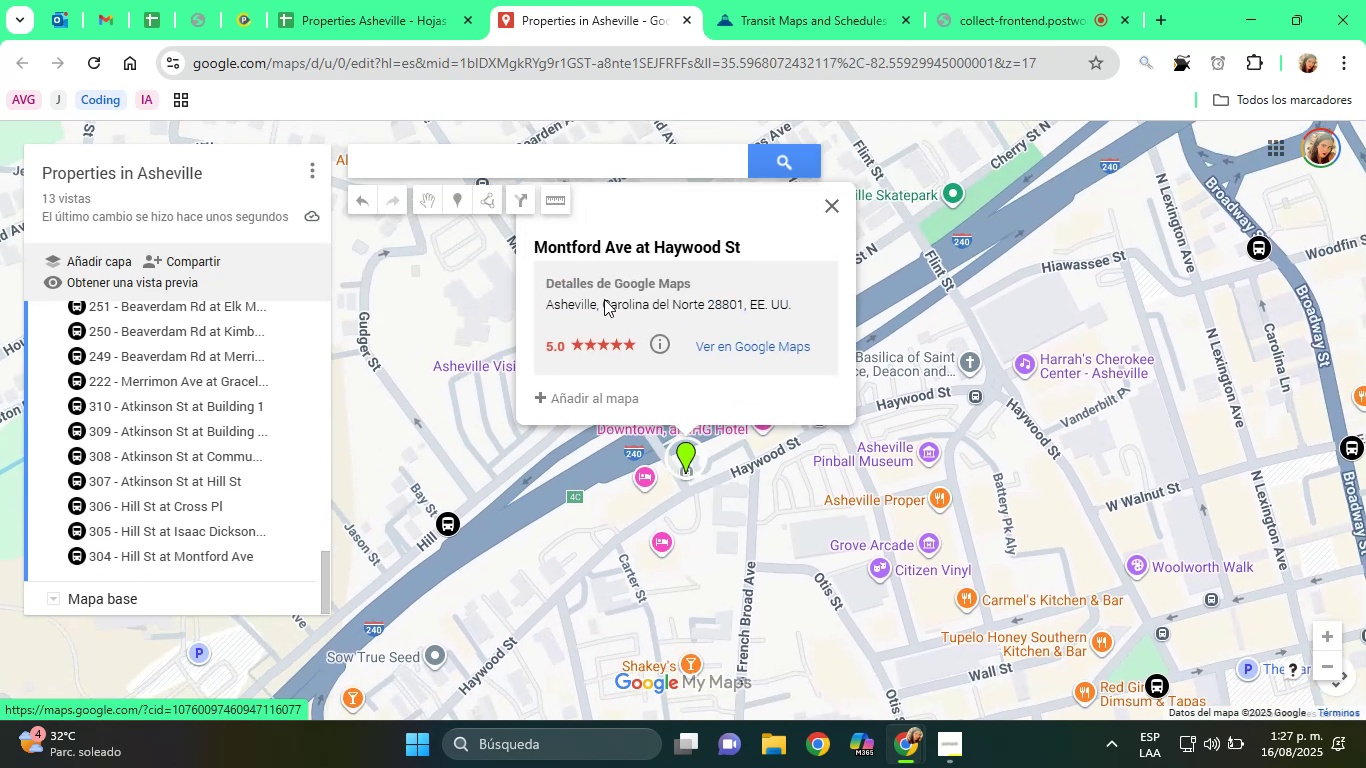 
mouse_move([623, 385])
 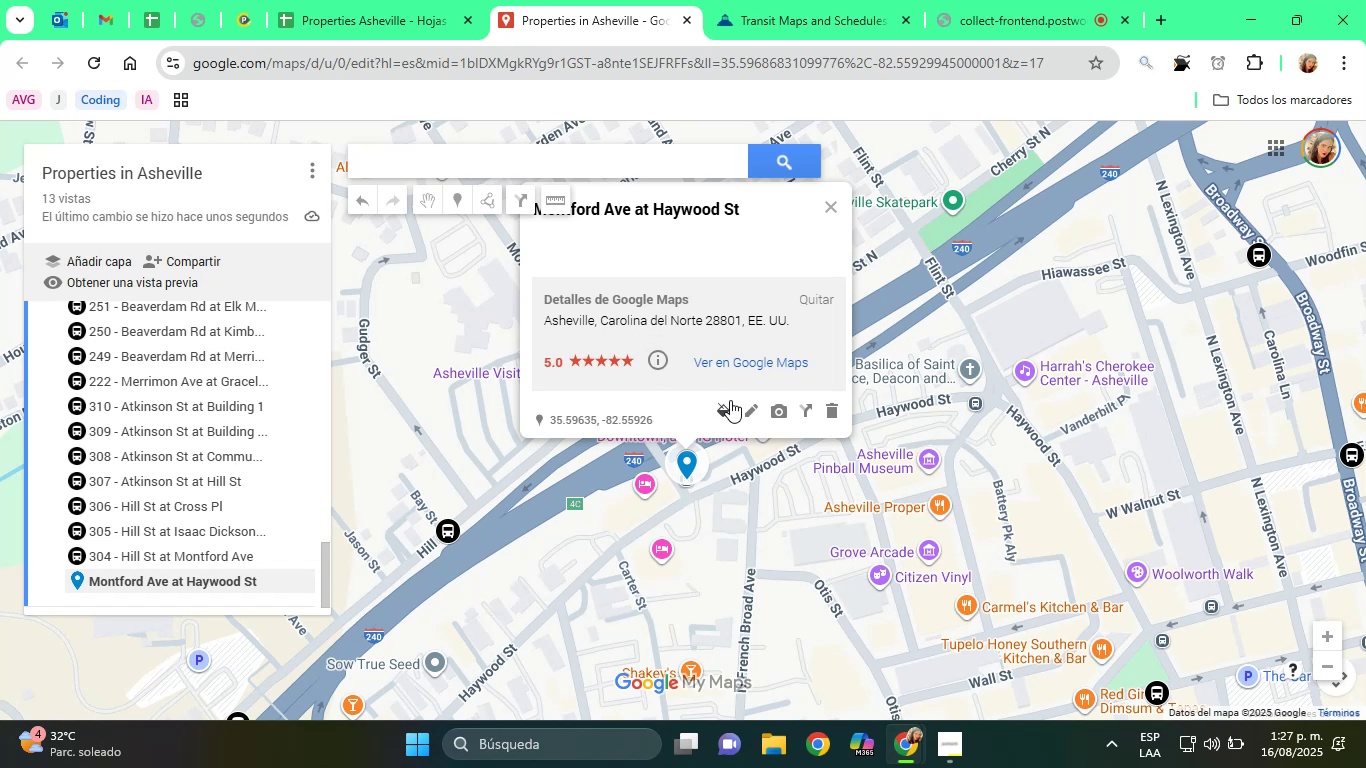 
left_click([729, 410])
 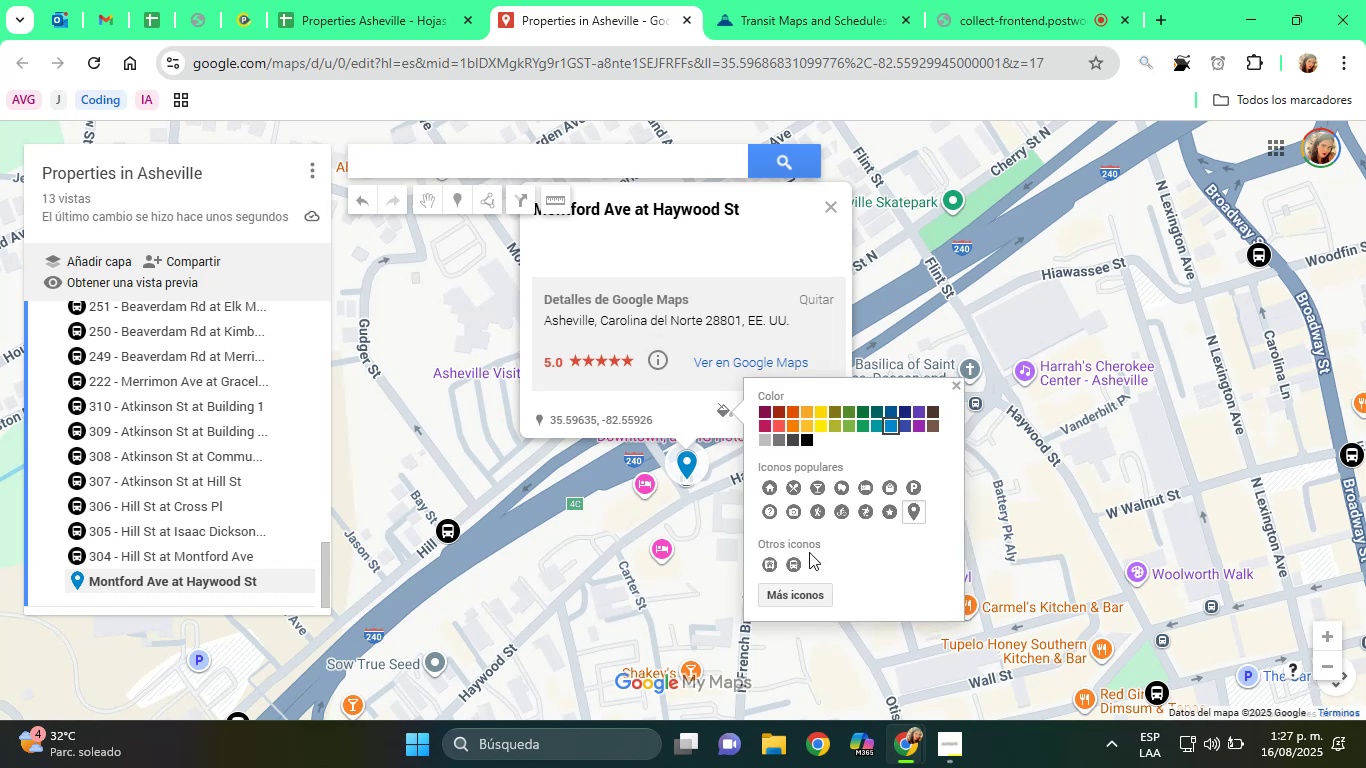 
left_click([800, 562])
 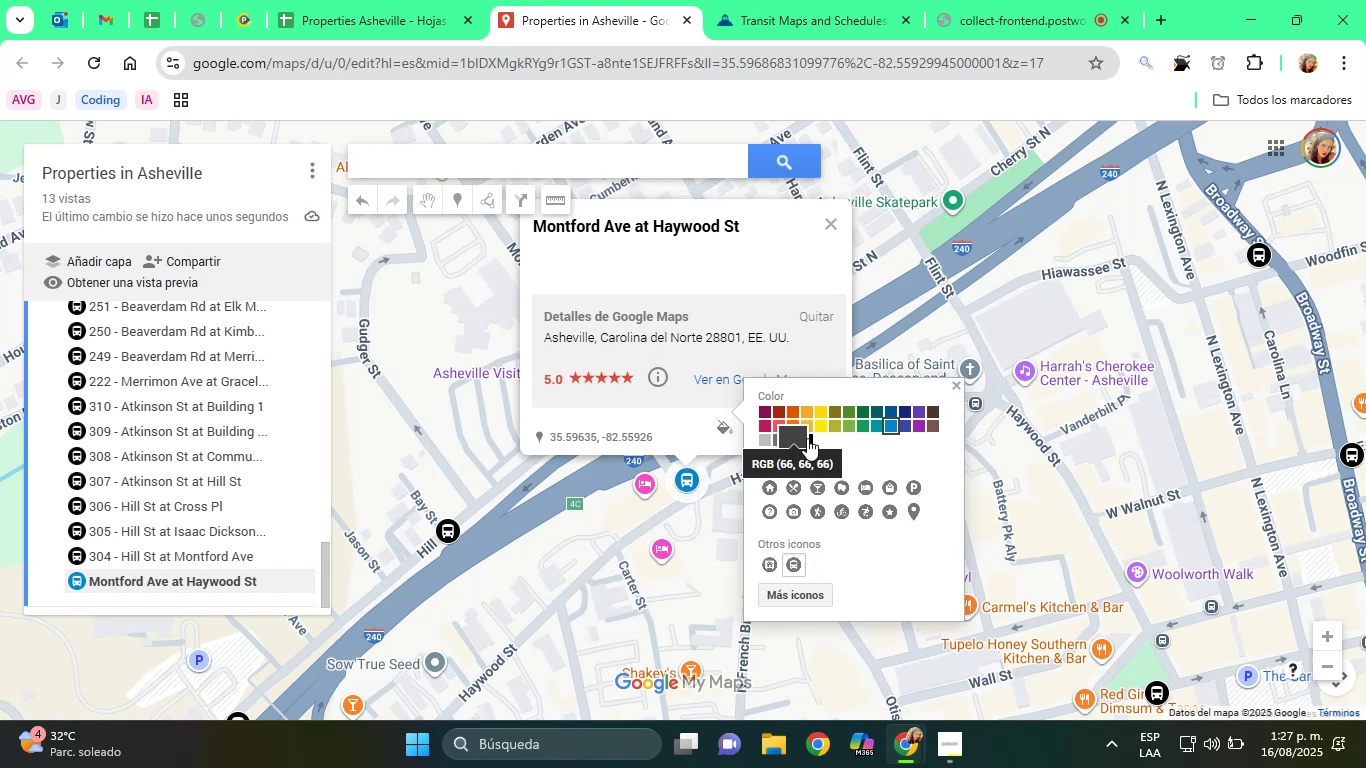 
left_click([817, 438])
 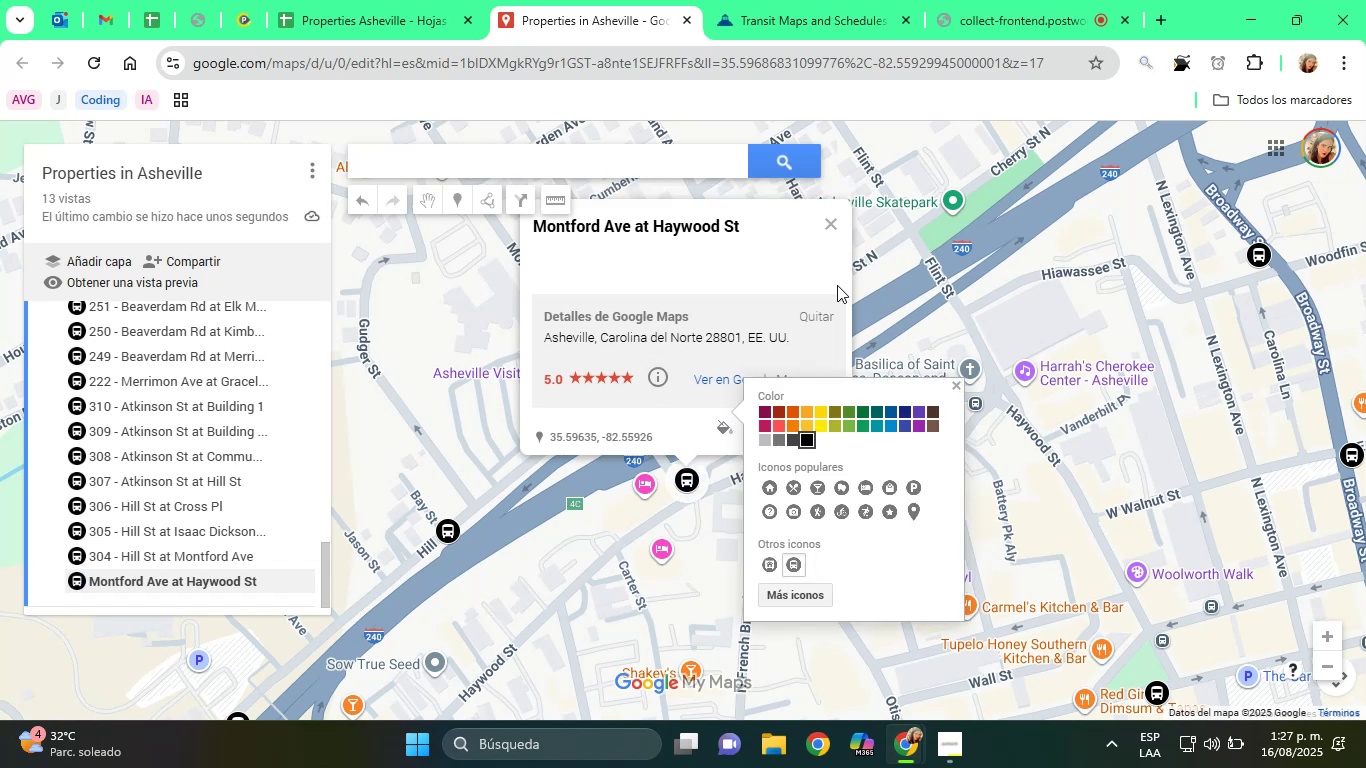 
left_click([757, 287])
 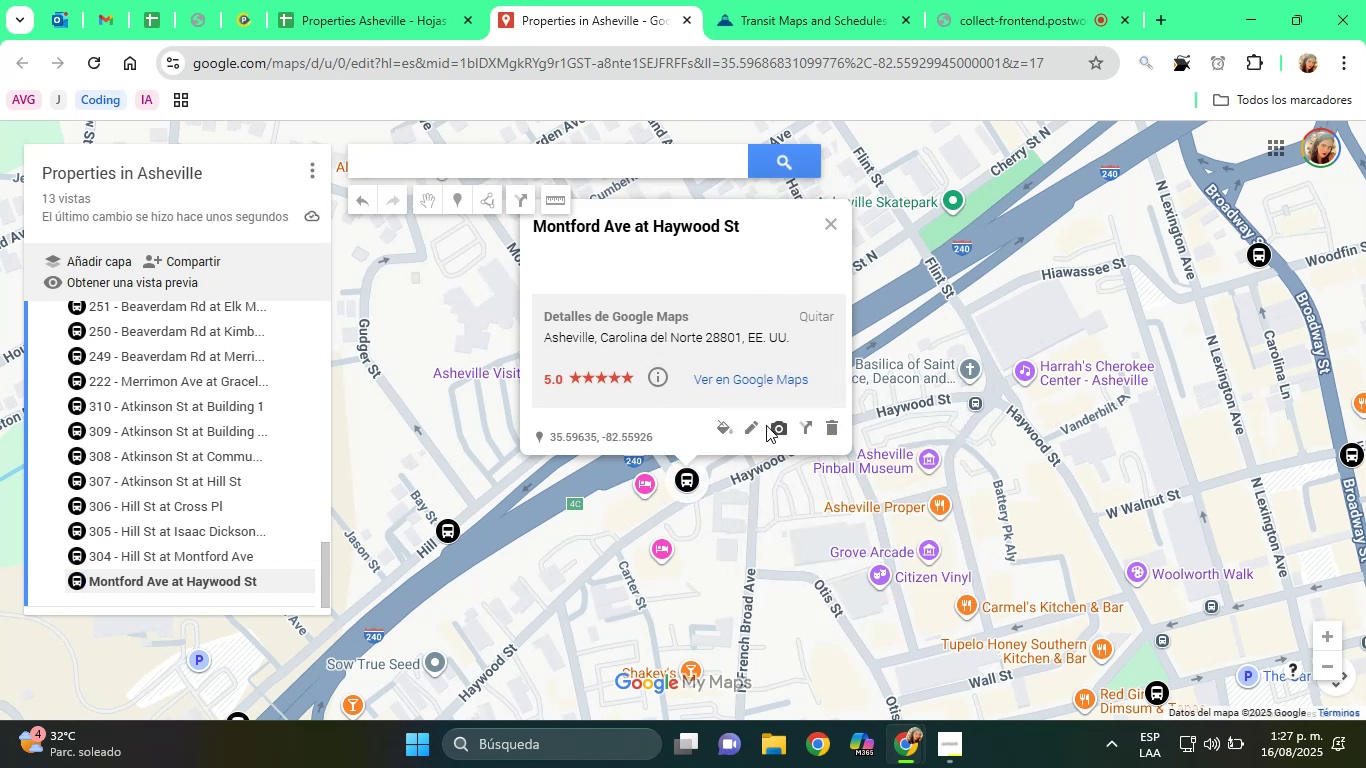 
left_click([756, 421])
 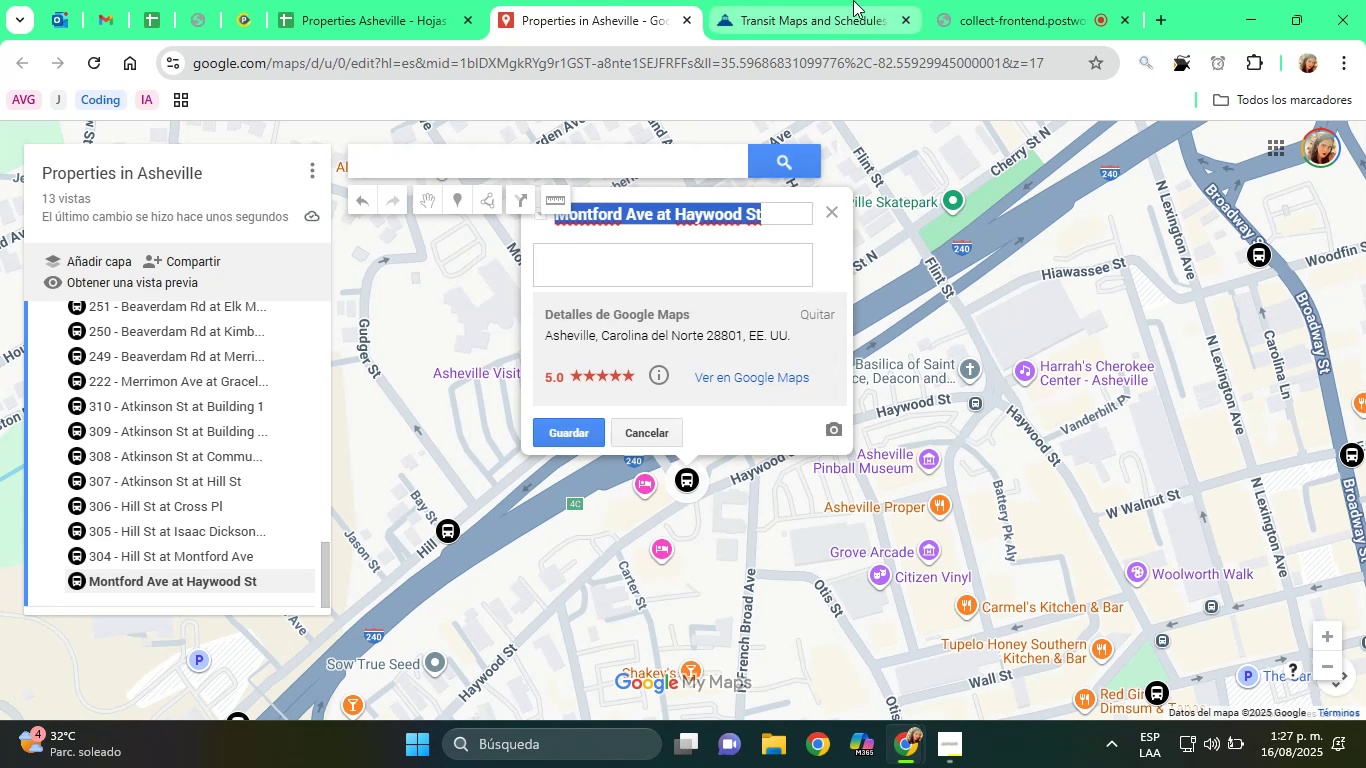 
left_click([859, 0])
 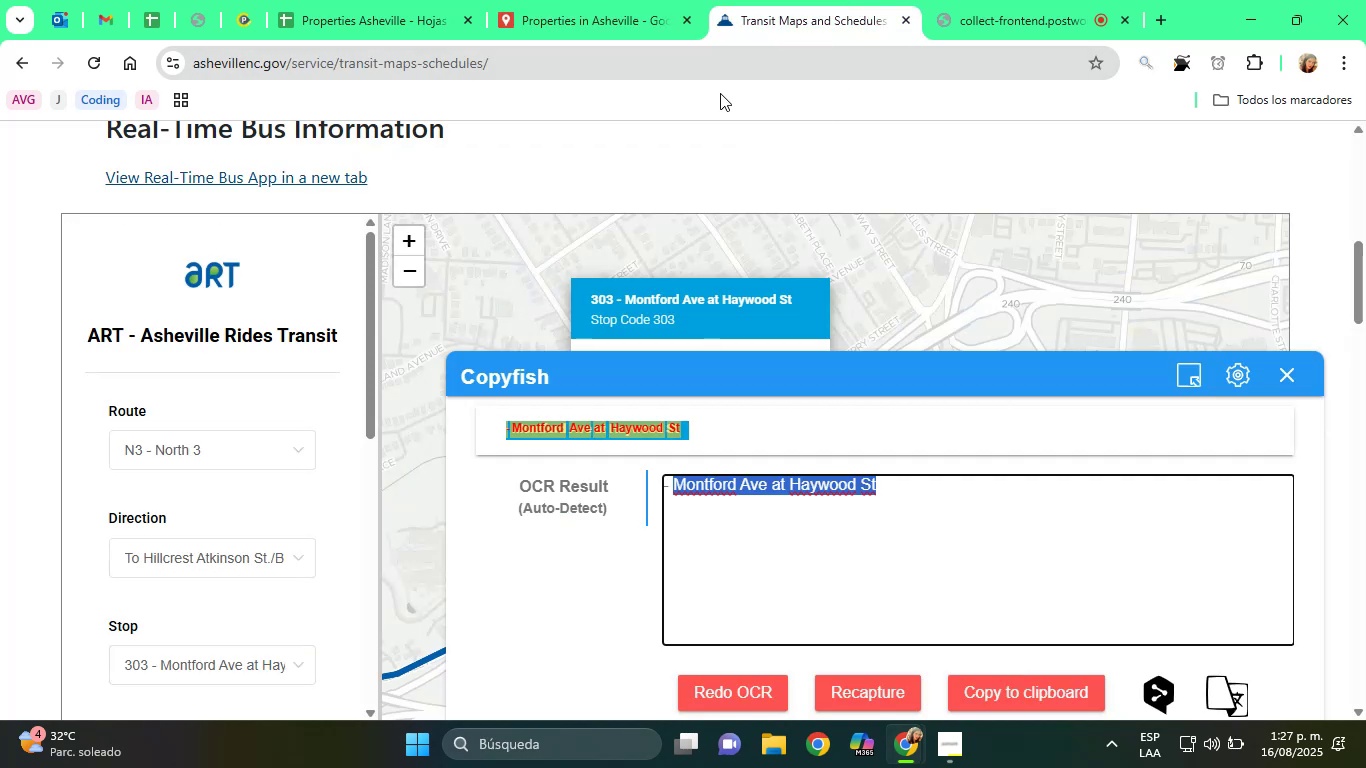 
left_click([570, 0])
 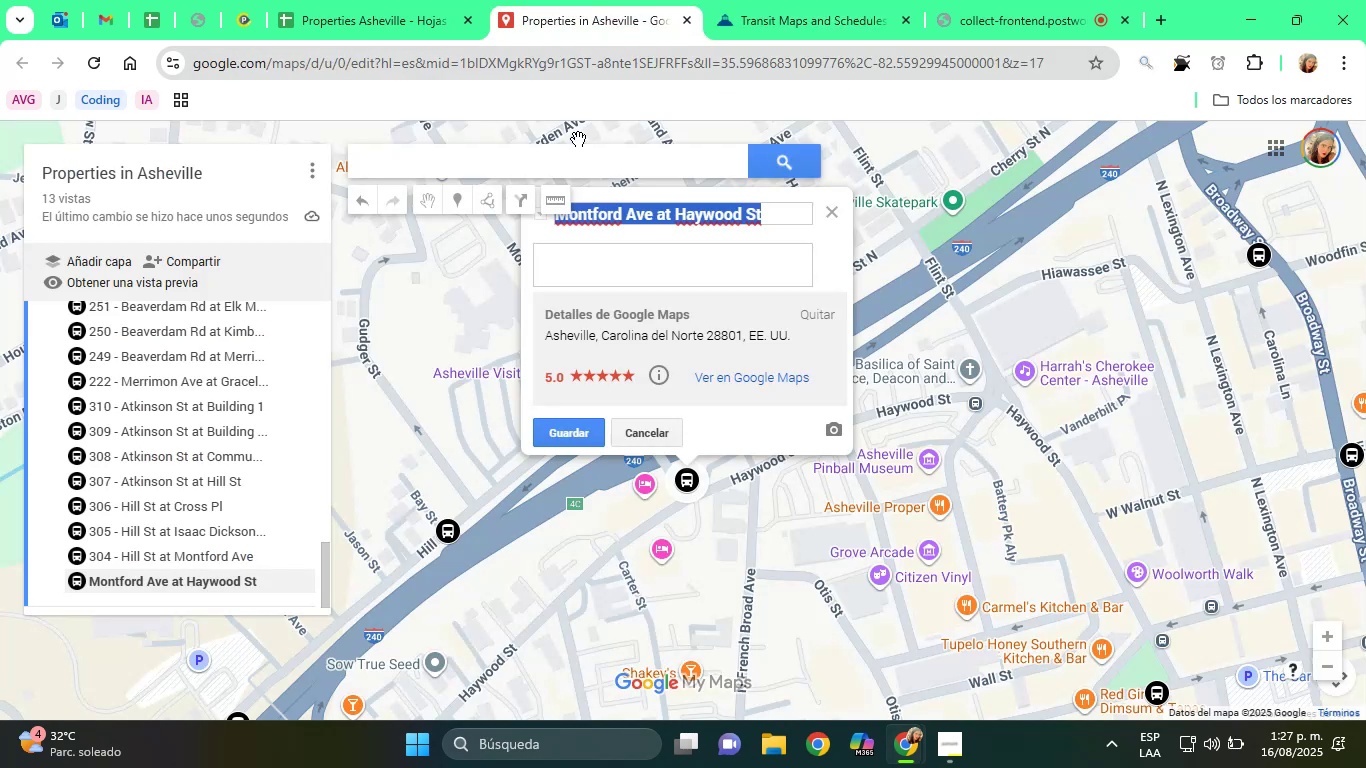 
type([Home]303 - )
key(Tab)
type(Bus Stop)
 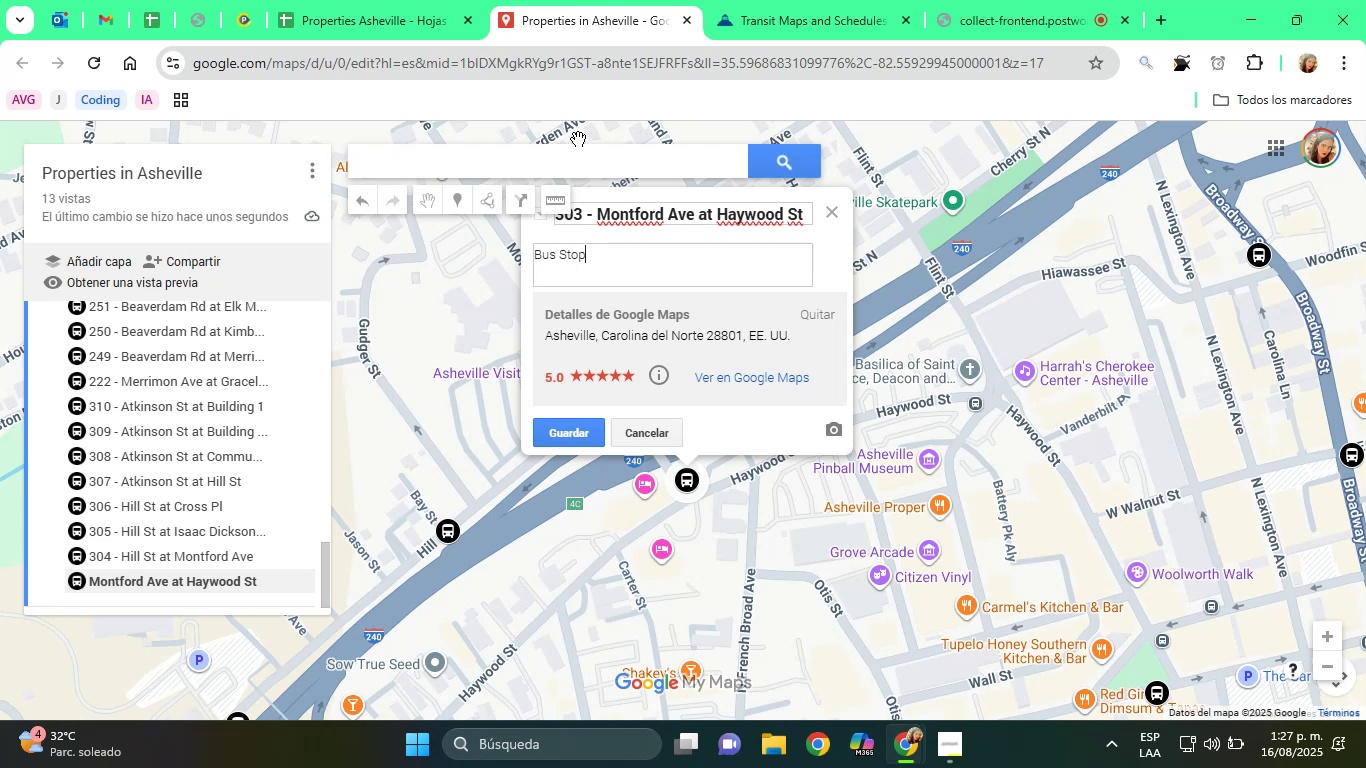 
left_click([566, 438])
 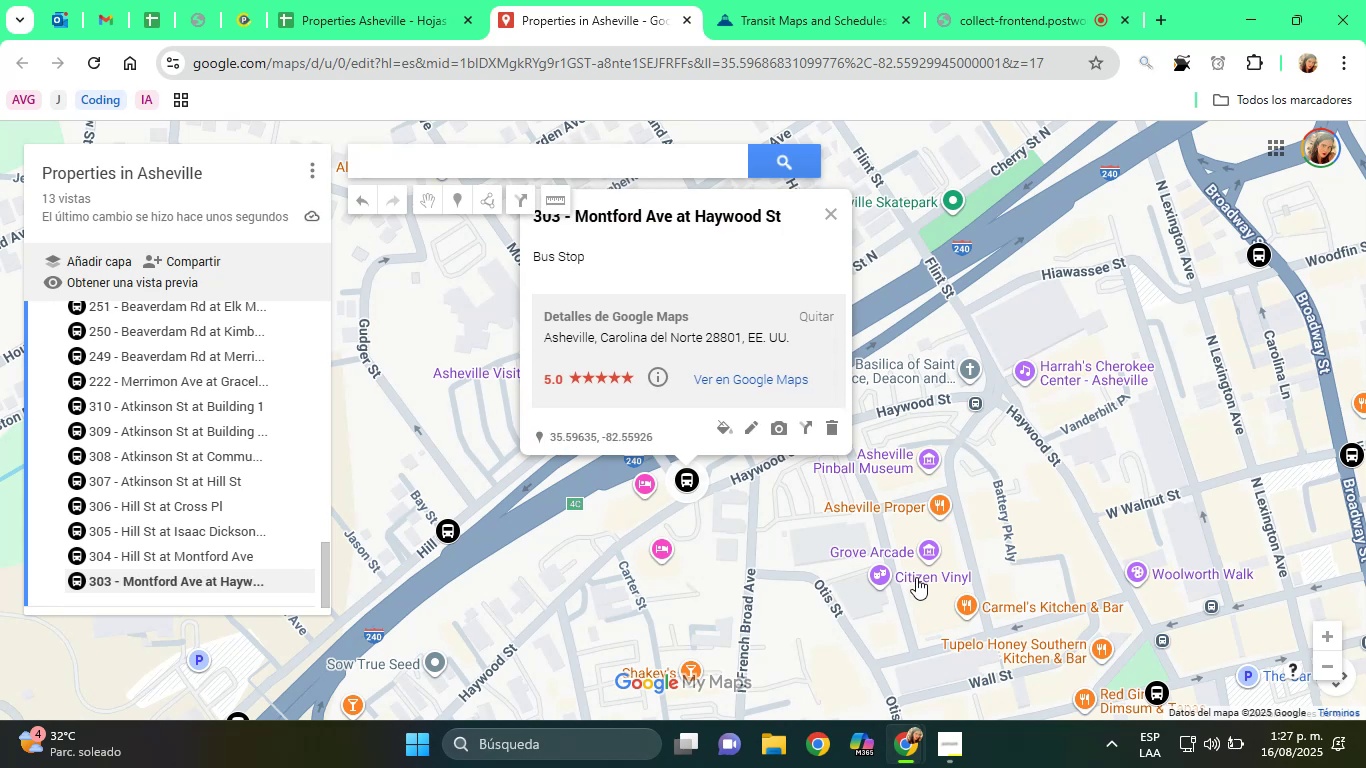 
left_click([916, 577])
 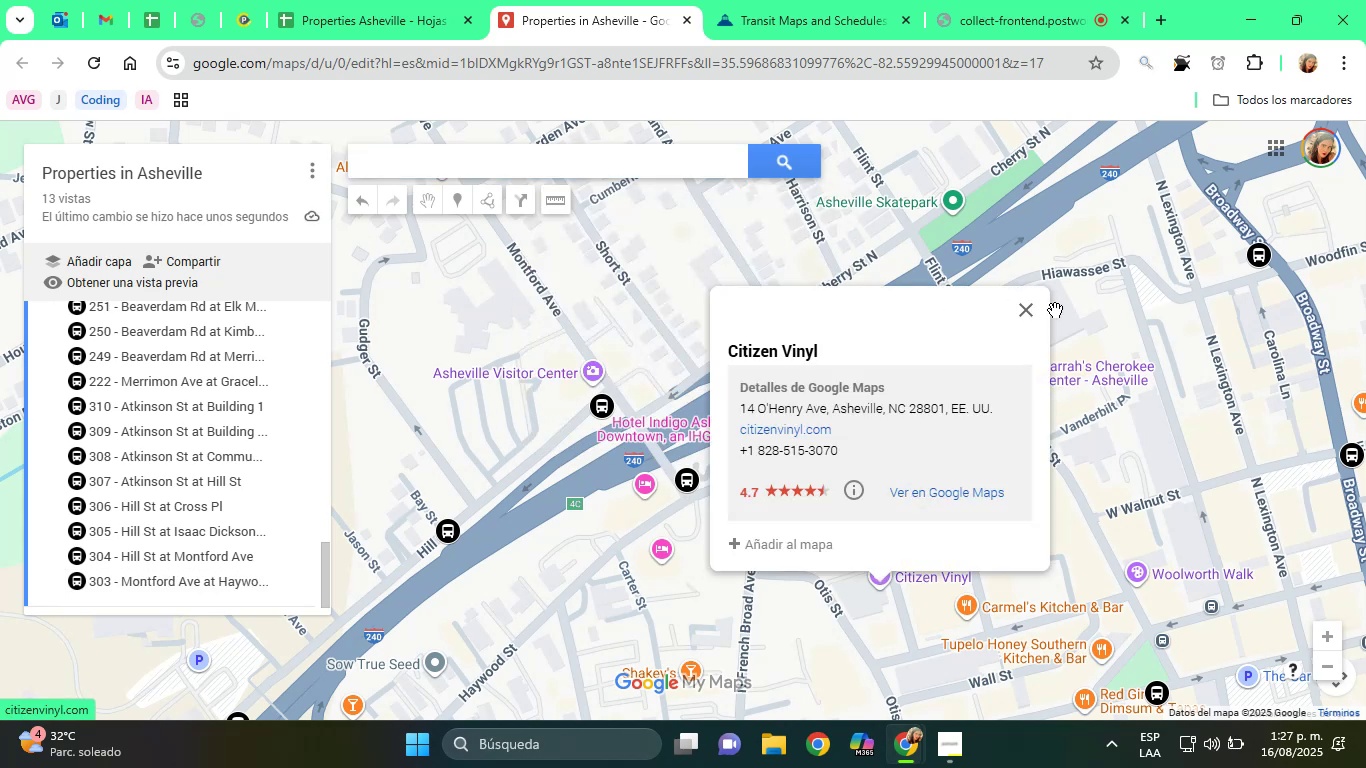 
left_click([1025, 310])
 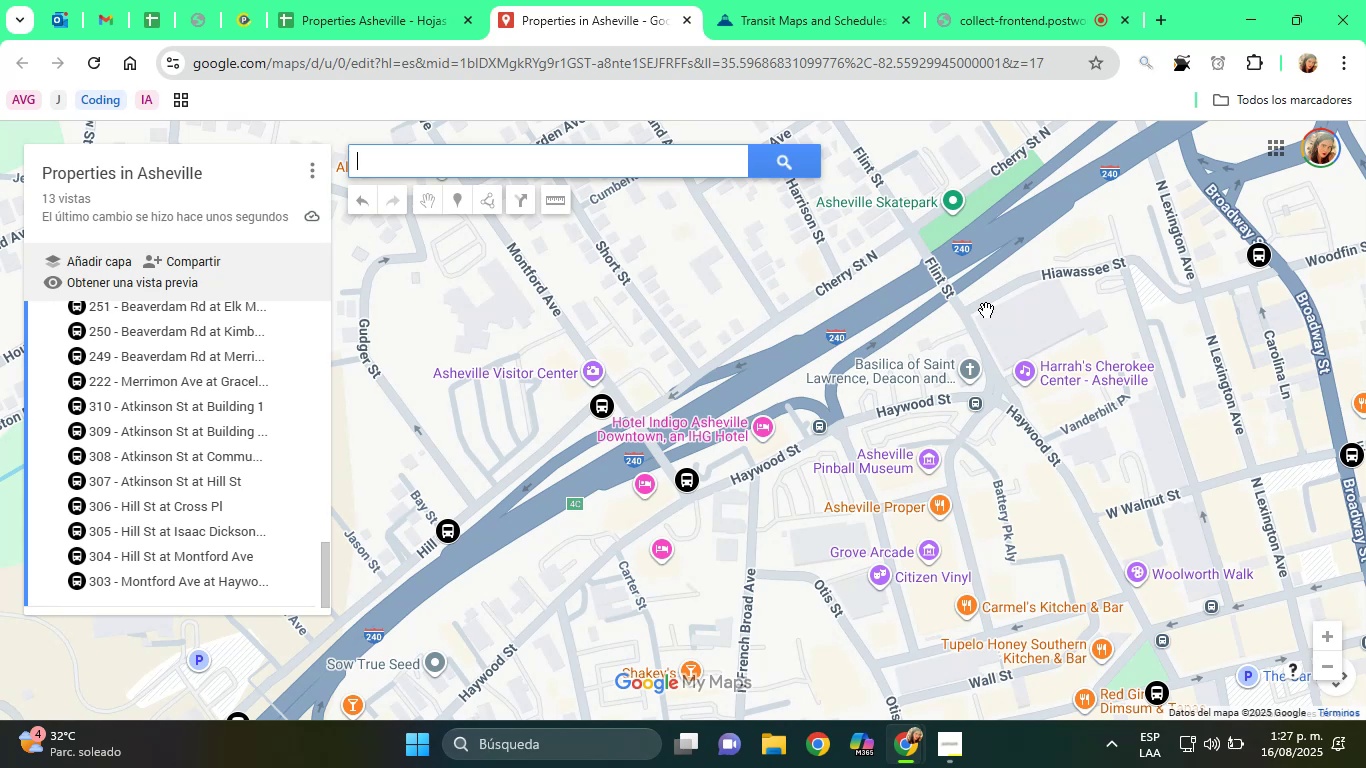 
wait(6.49)
 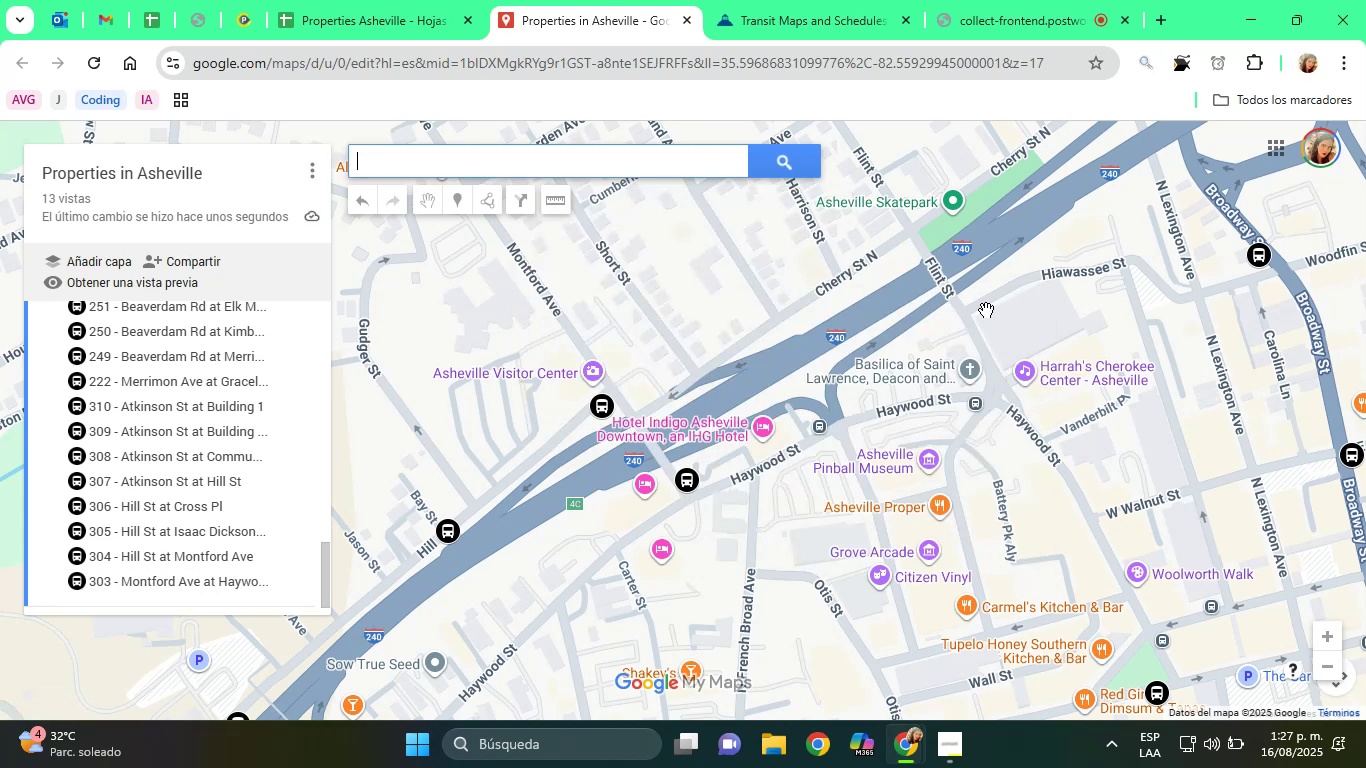 
left_click([764, 0])
 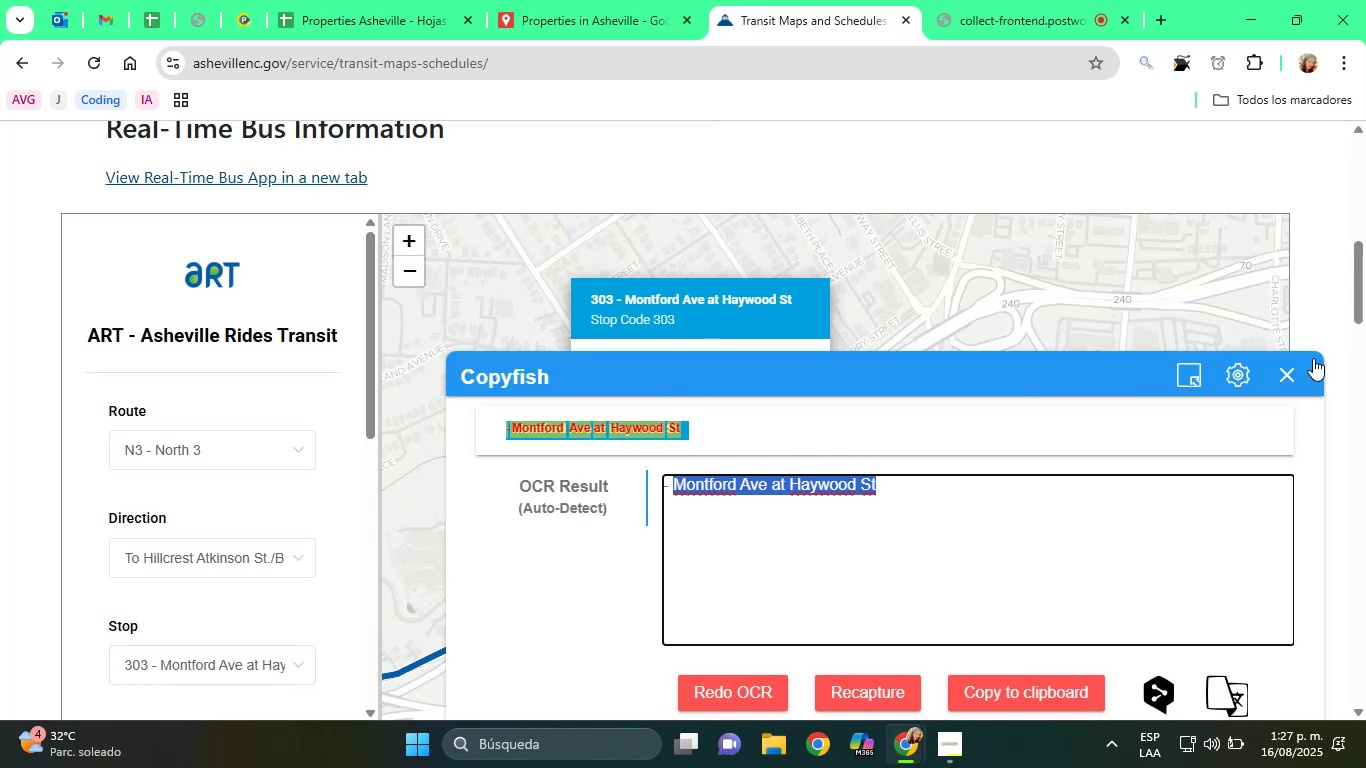 
left_click([474, 0])
 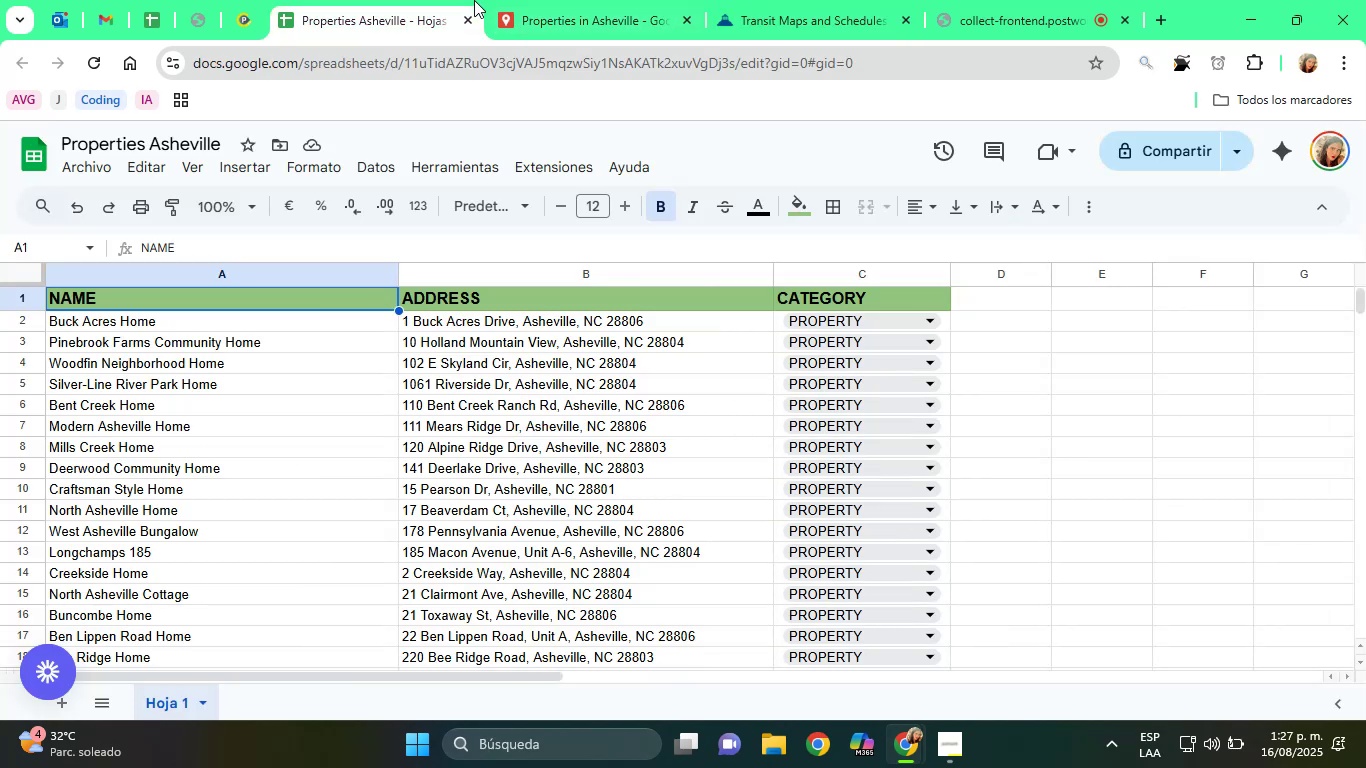 
left_click([586, 4])
 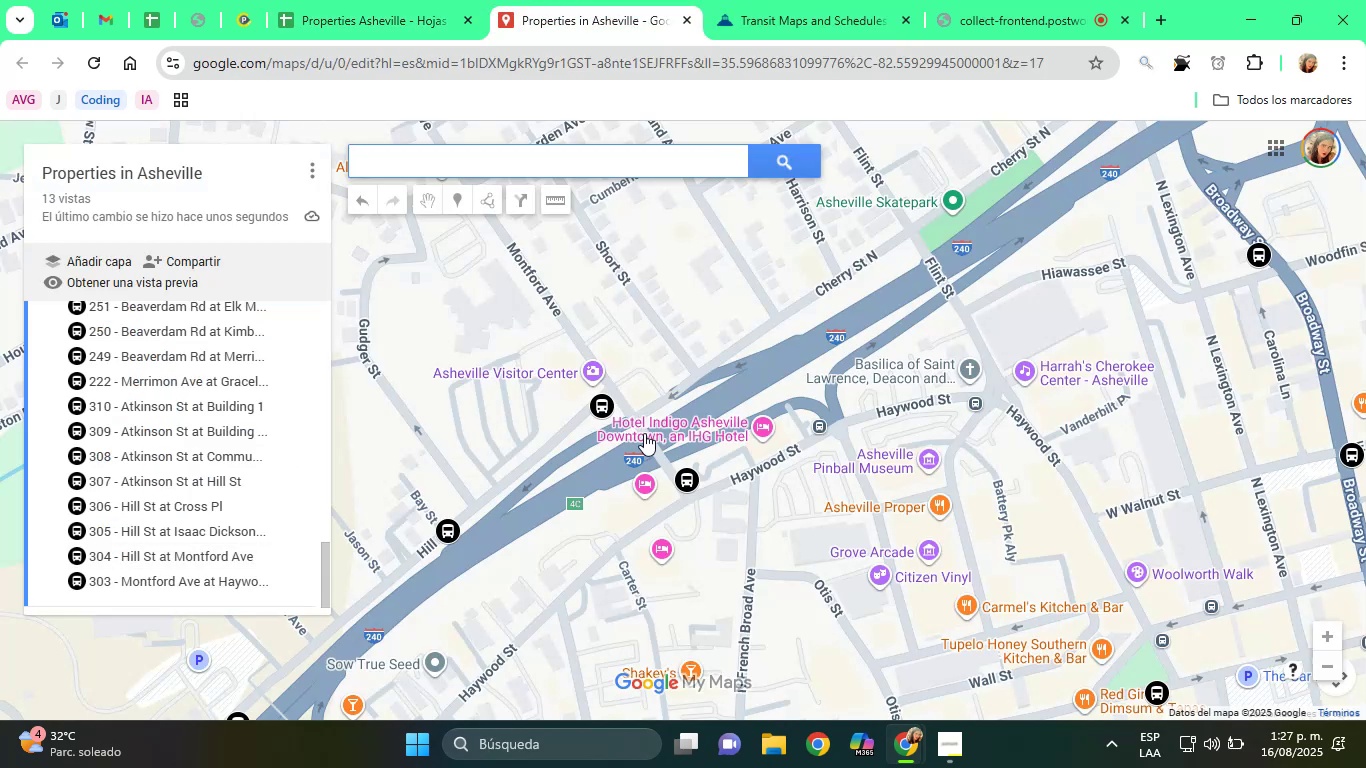 
left_click([682, 480])
 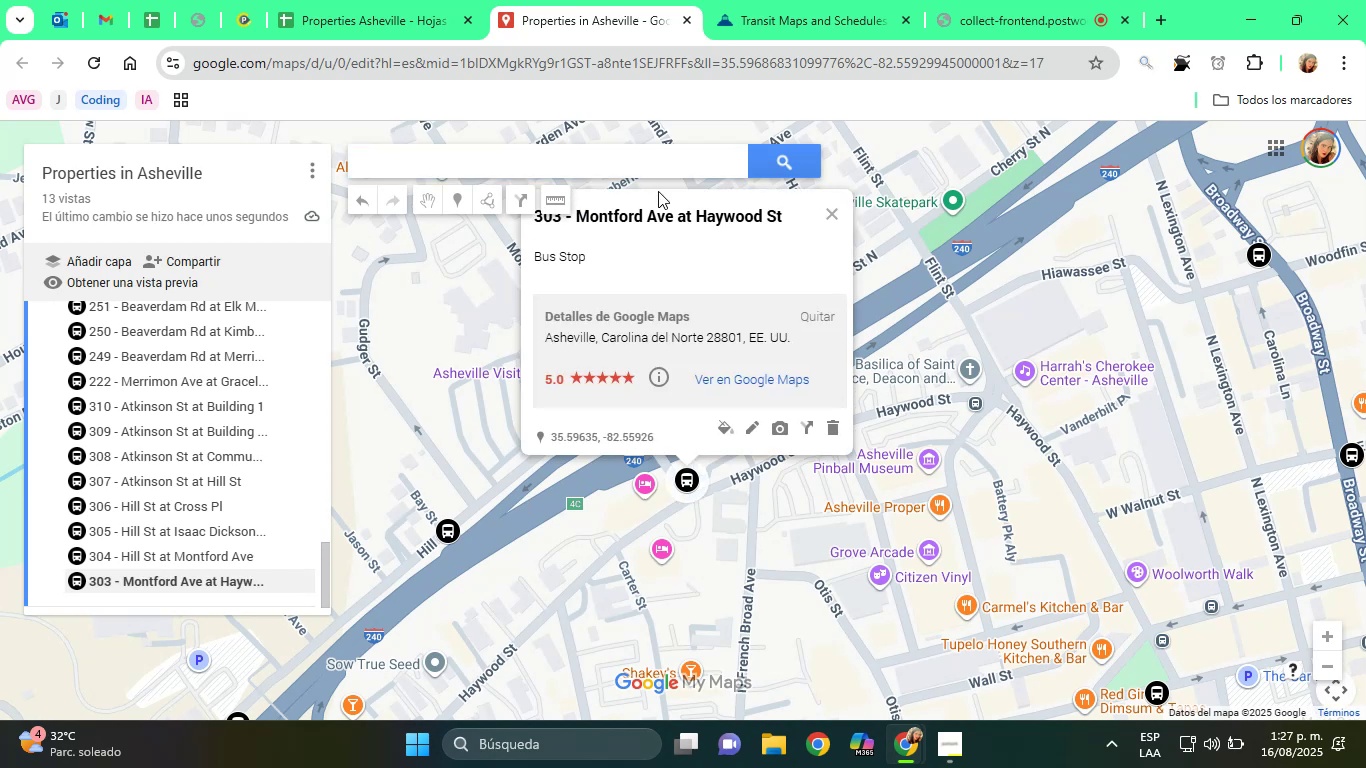 
left_click([802, 0])
 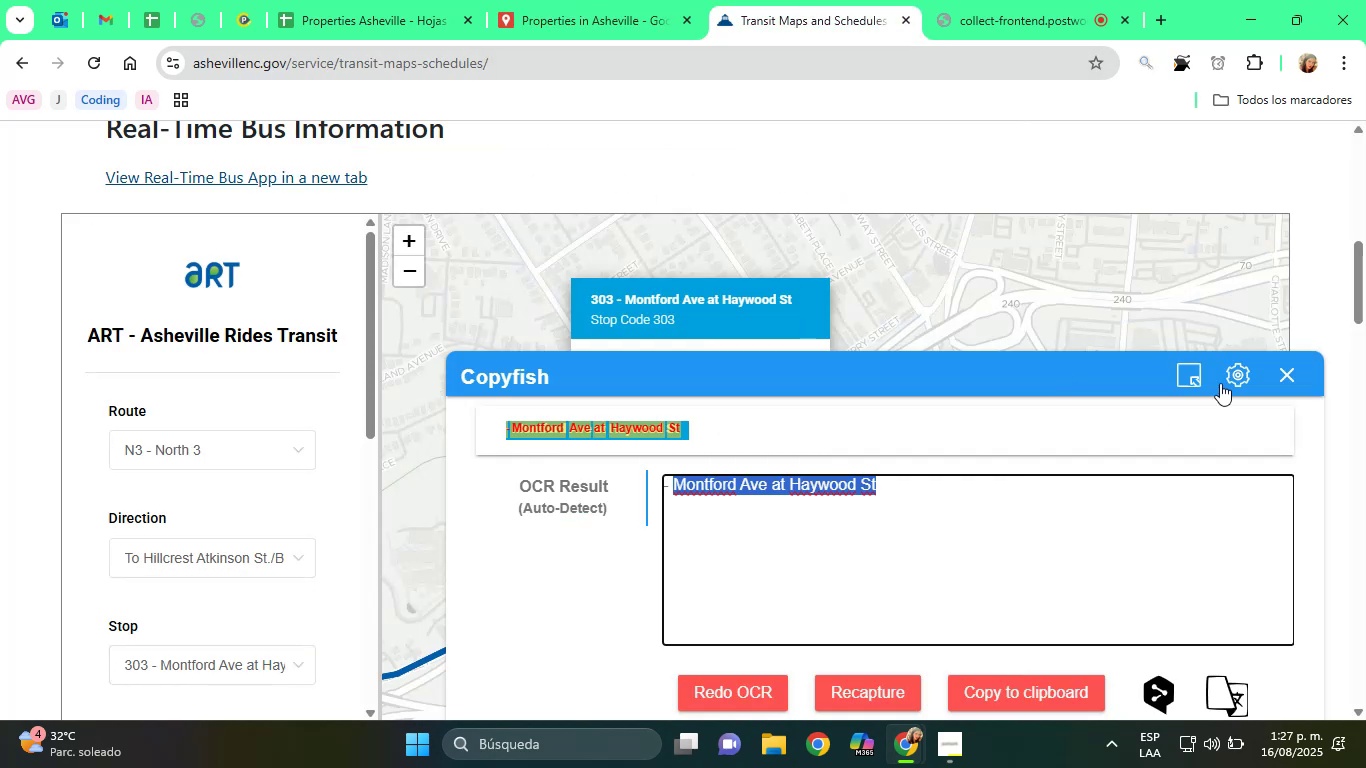 
left_click([1279, 369])
 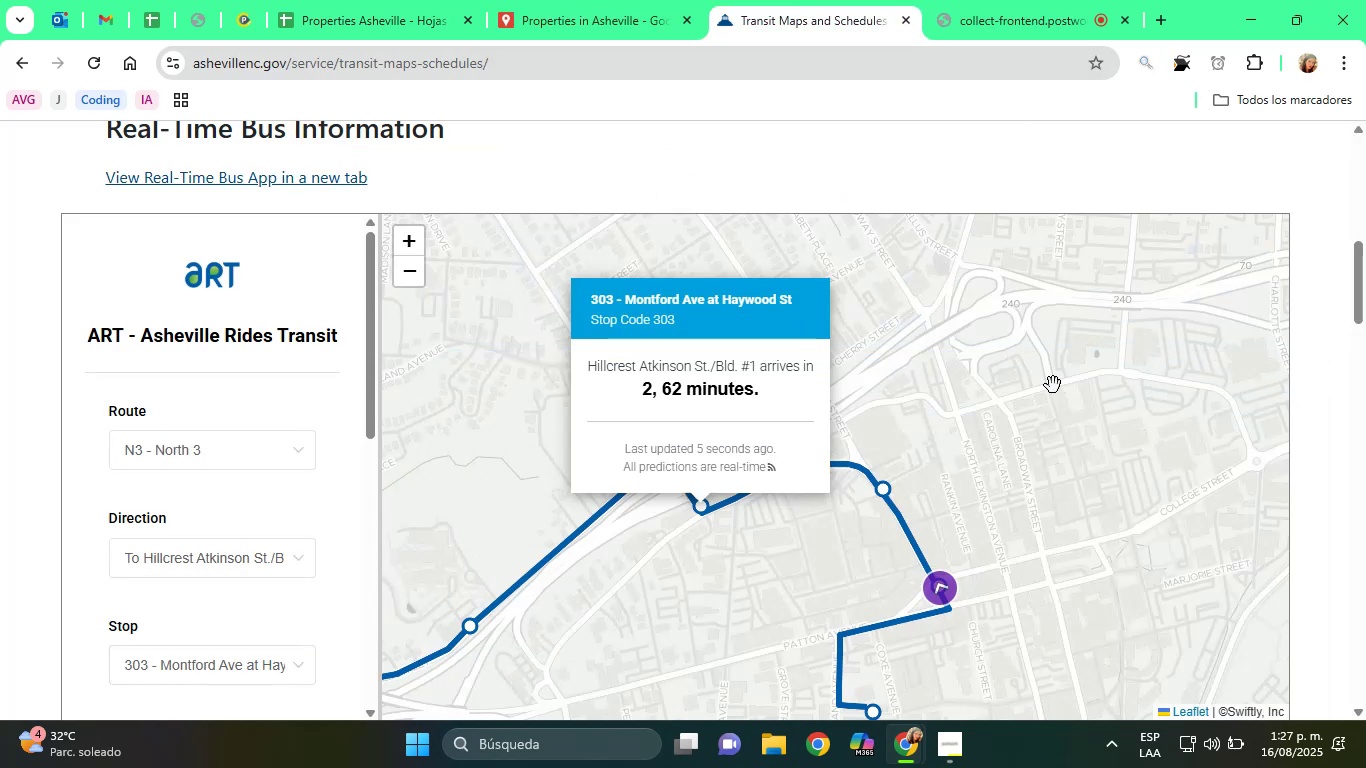 
left_click_drag(start_coordinate=[935, 431], to_coordinate=[872, 367])
 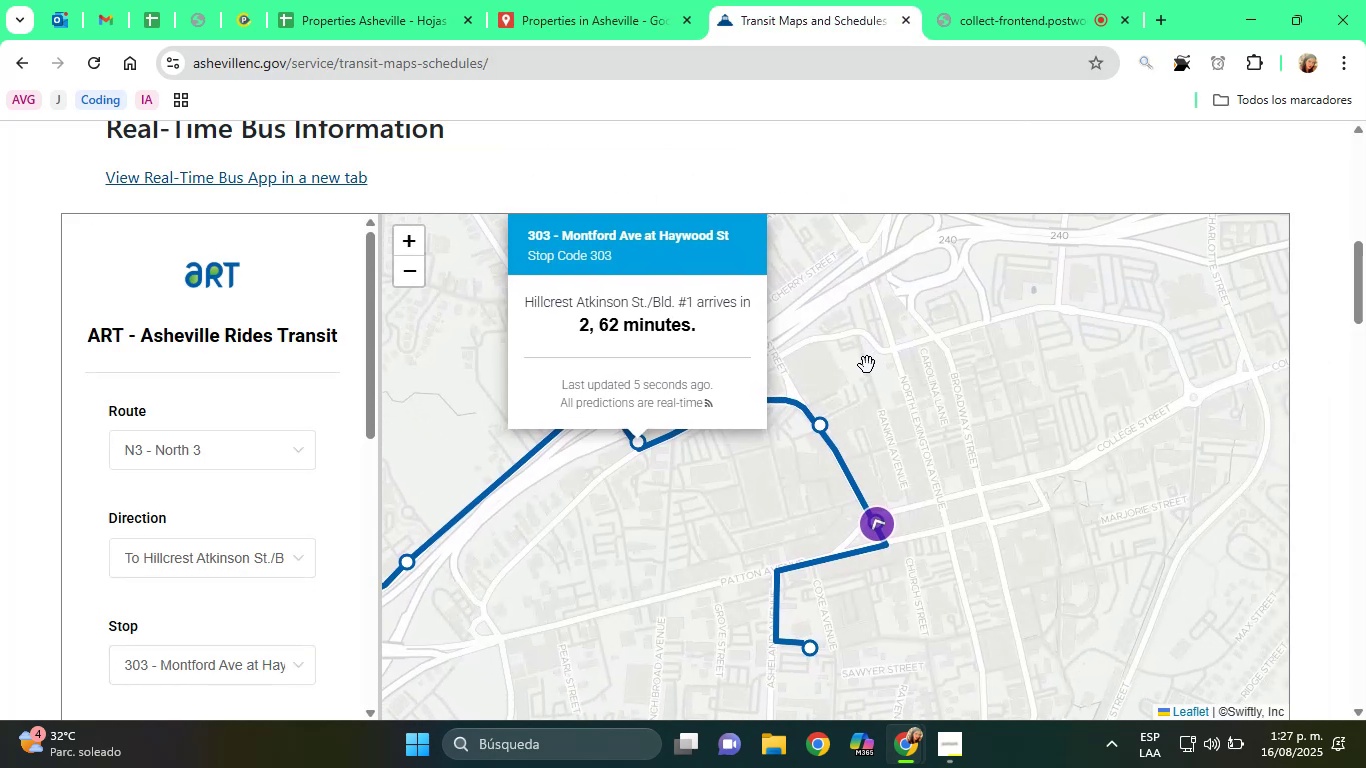 
left_click([866, 366])
 